 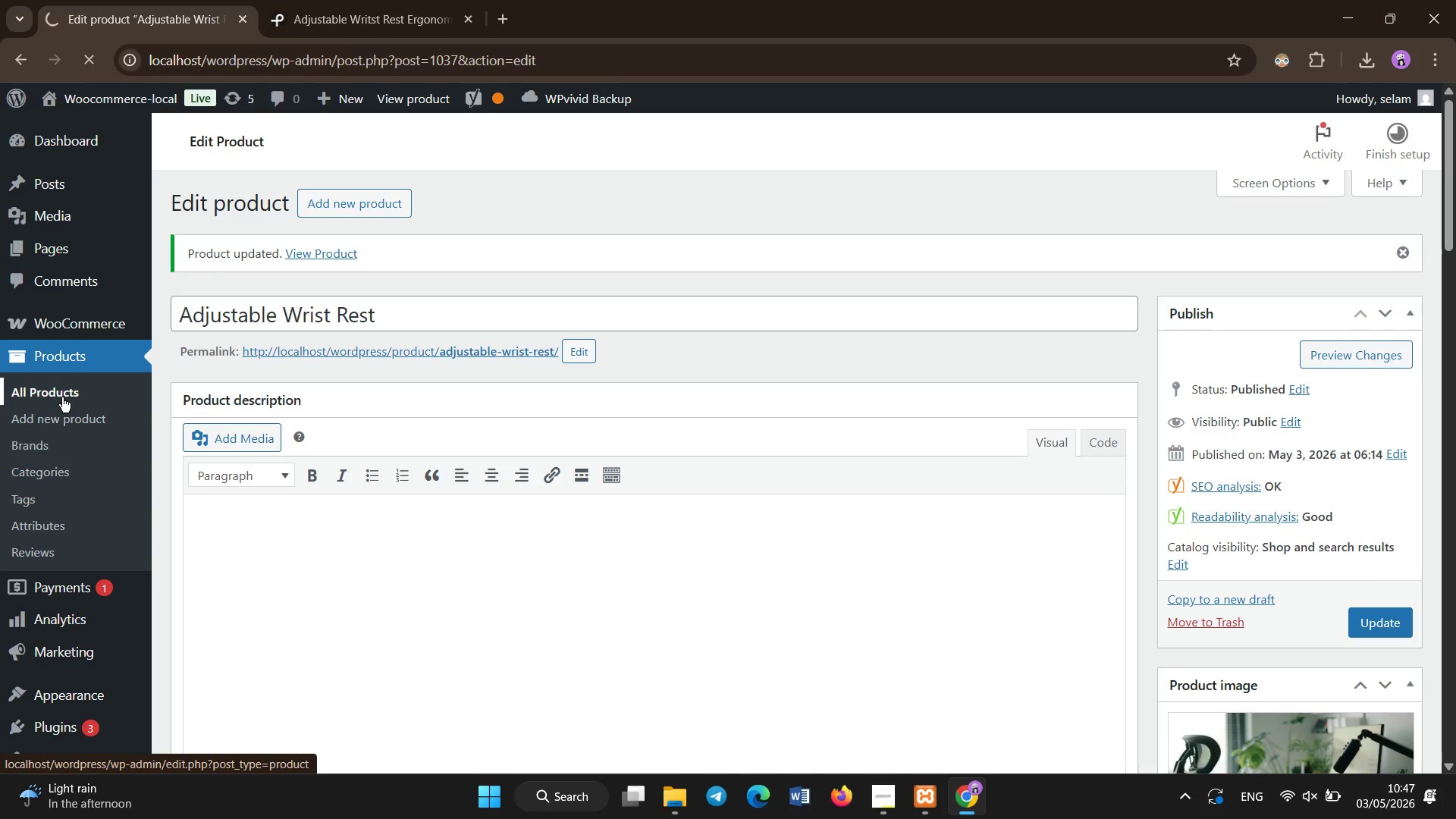 
left_click([317, 751])
 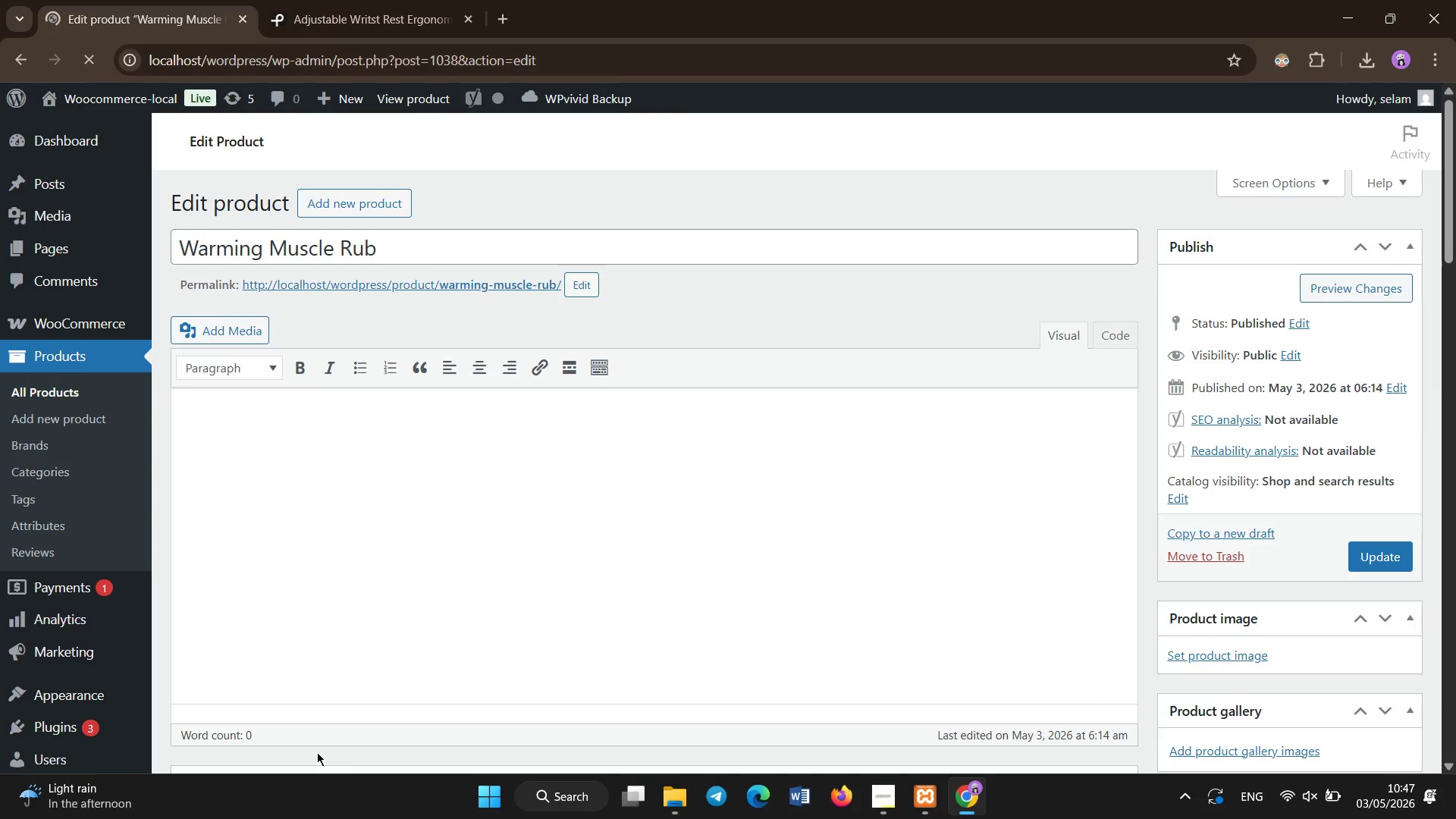 
wait(7.92)
 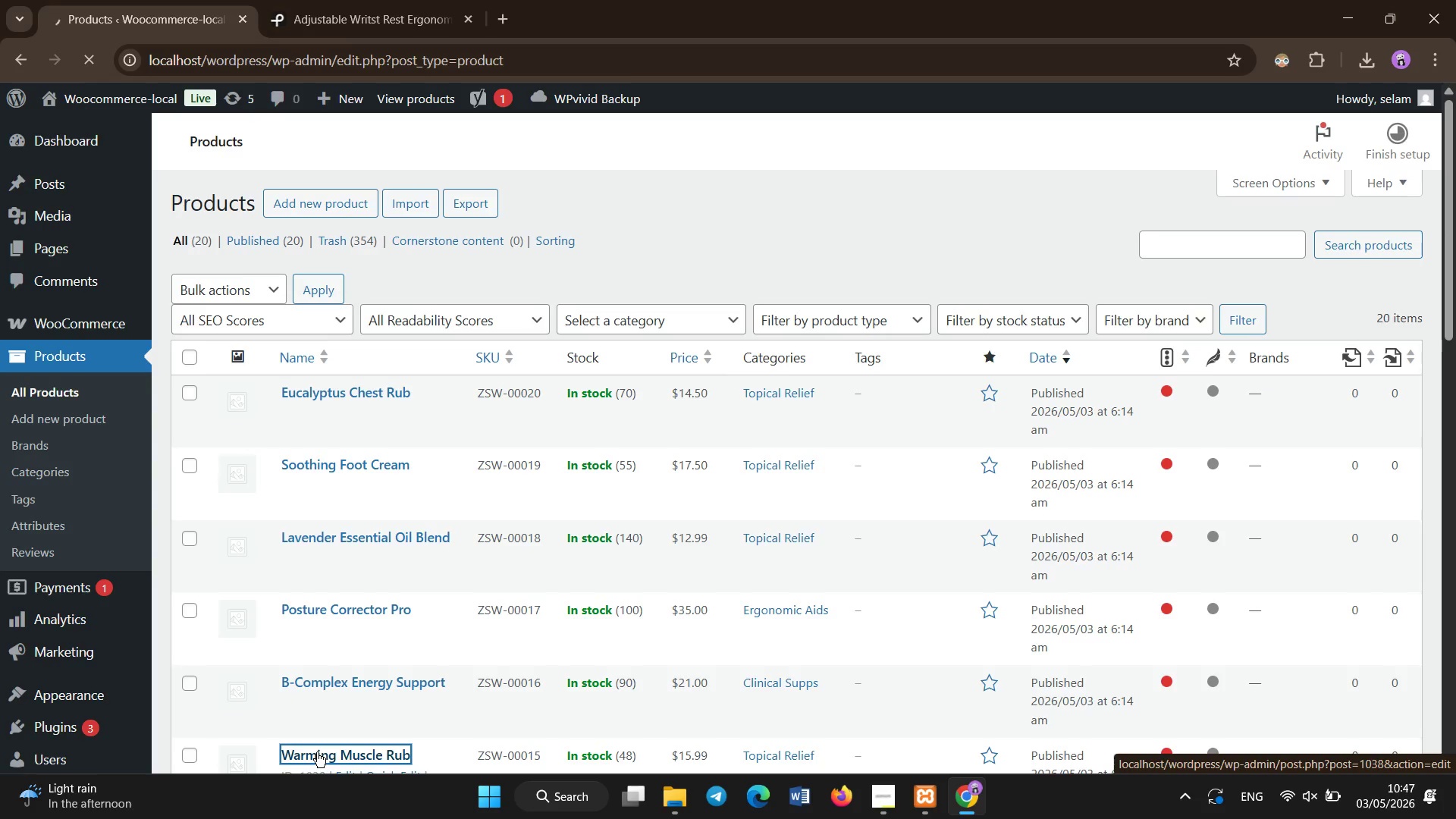 
scroll: coordinate [441, 485], scroll_direction: down, amount: 3.0
 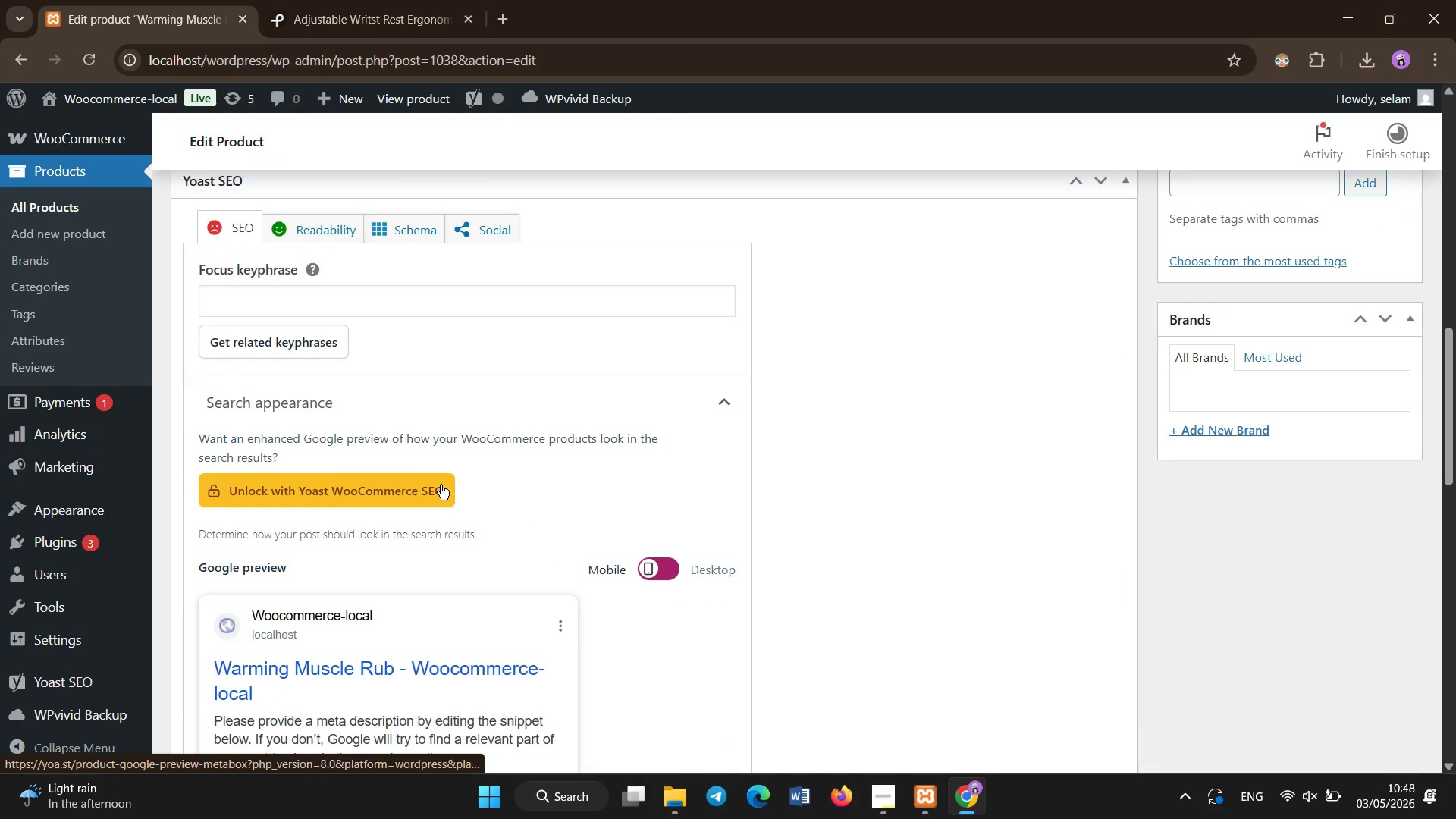 
scroll: coordinate [441, 485], scroll_direction: none, amount: 0.0
 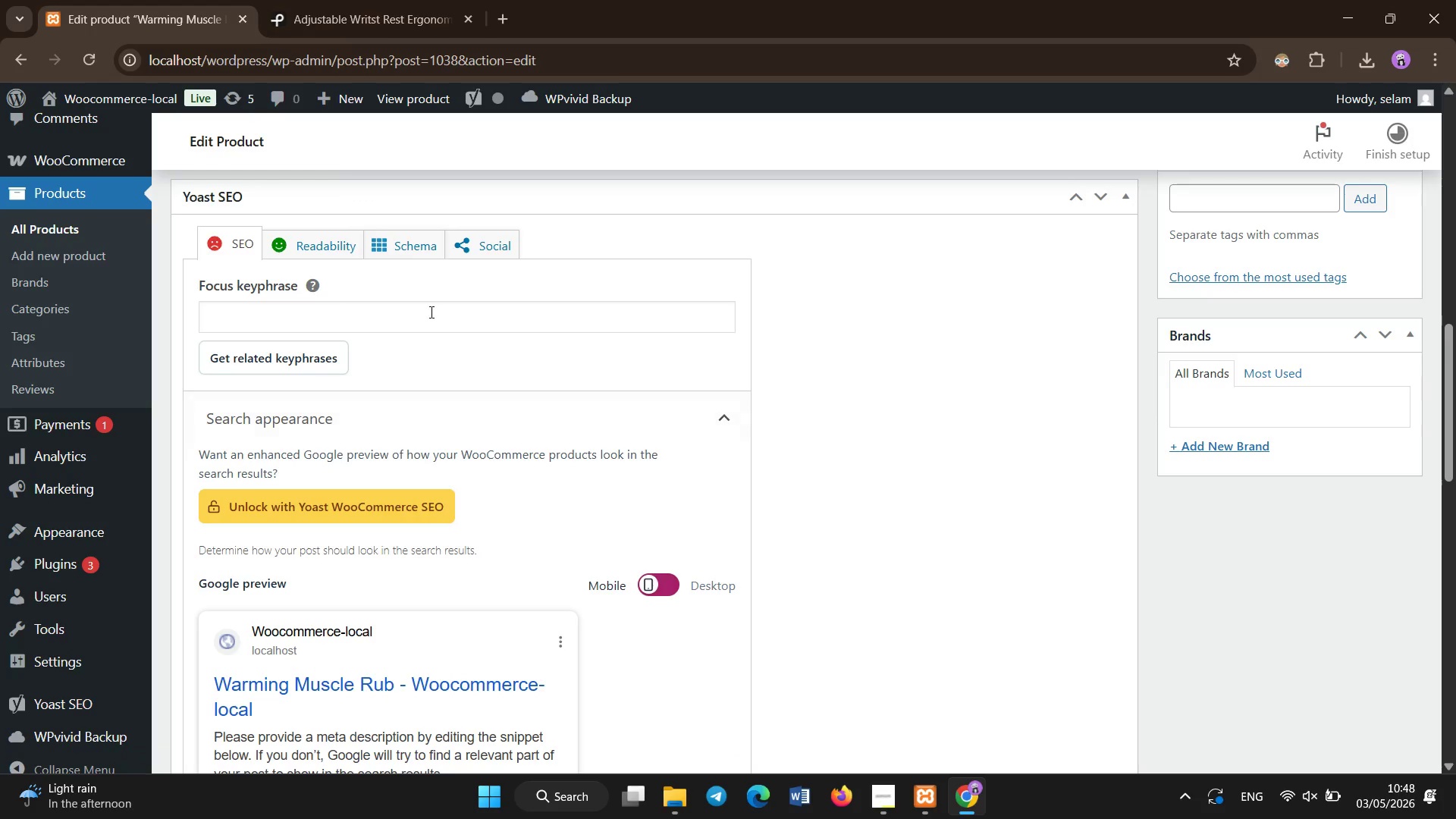 
left_click([431, 300])
 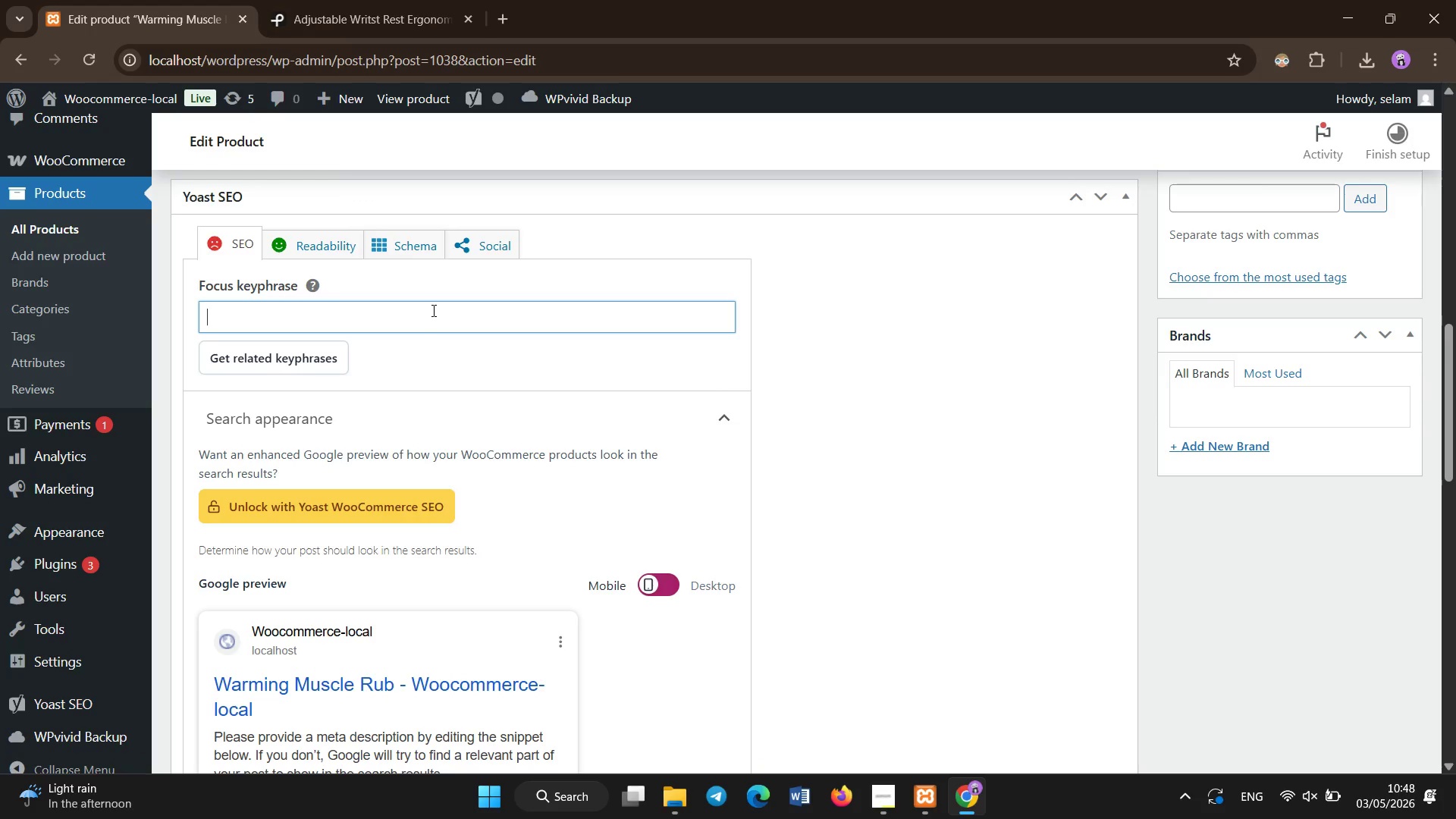 
type(warming muscle rub for deep muscle pain relief )
 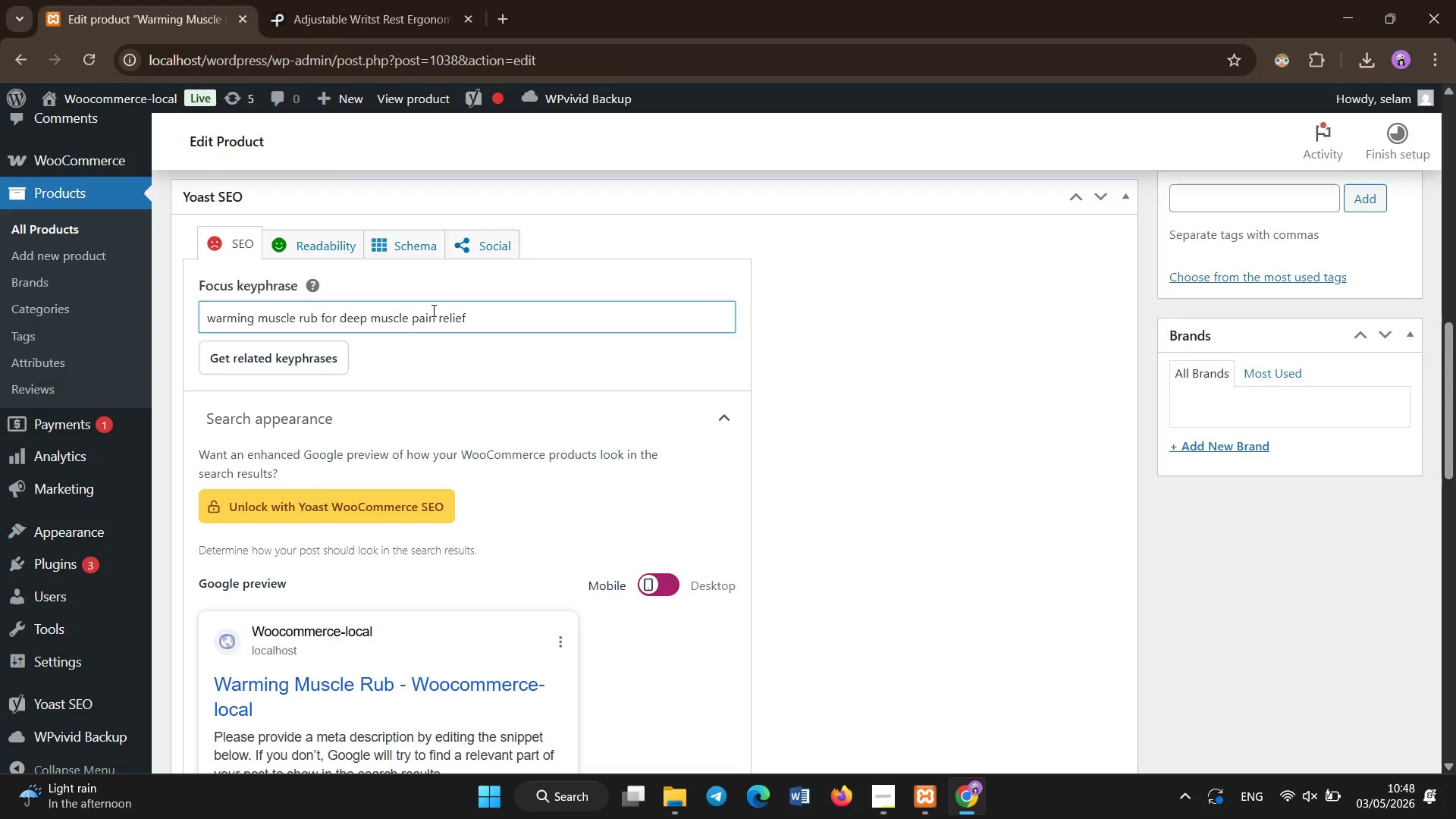 
left_click_drag(start_coordinate=[434, 311], to_coordinate=[209, 304])
 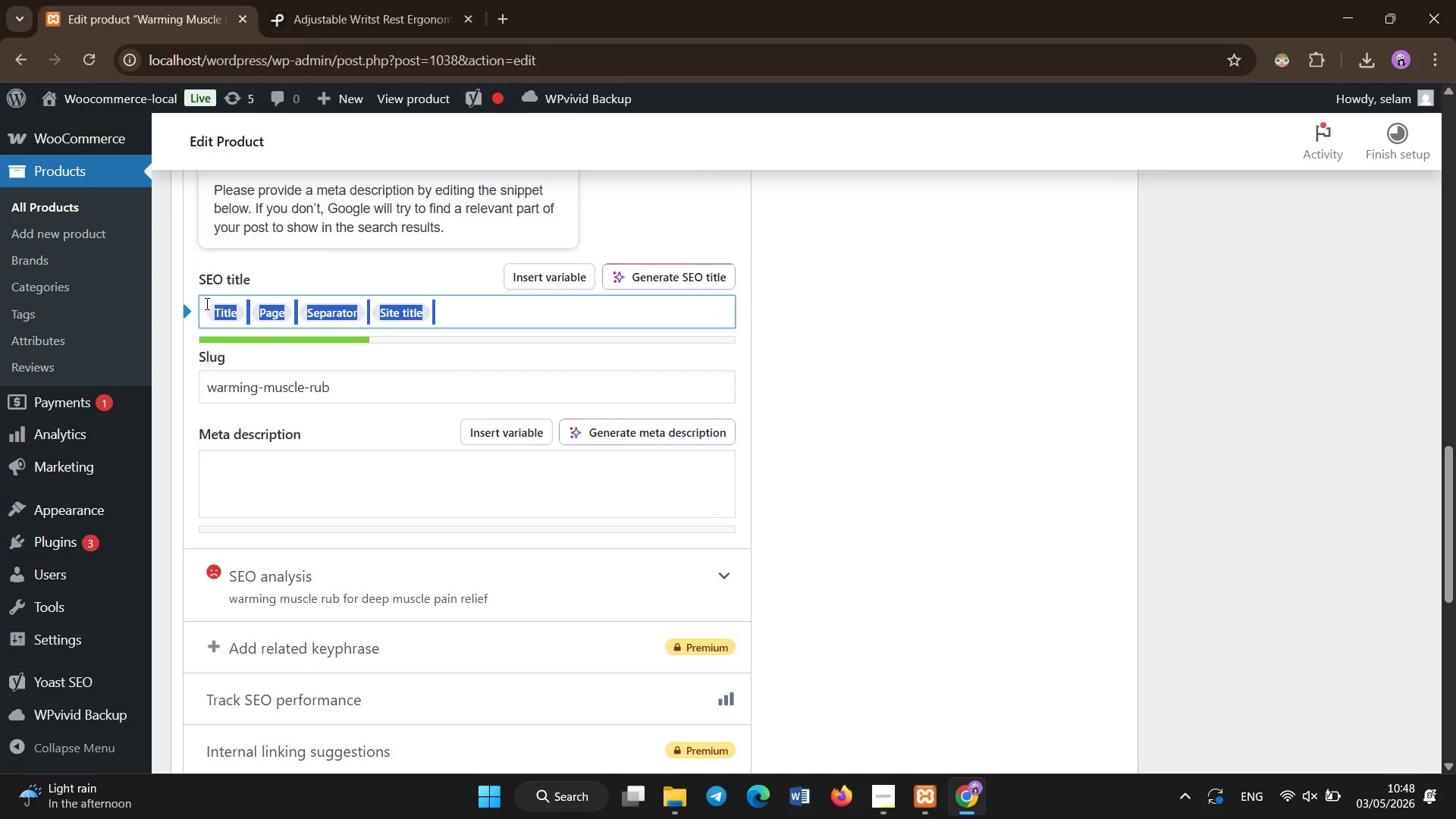 
scroll: coordinate [434, 311], scroll_direction: down, amount: 5.0
 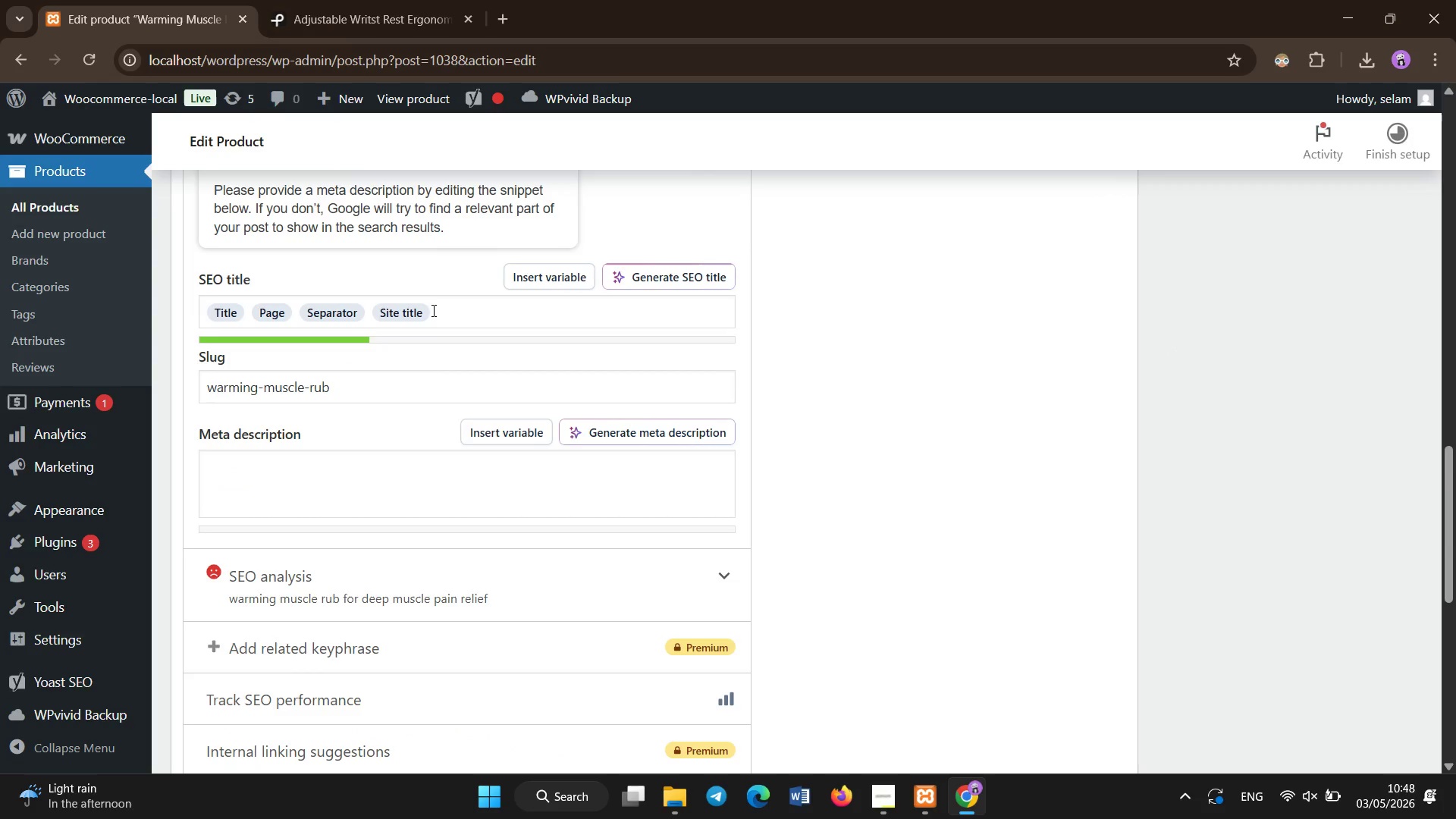 
key(Backspace)
type(Capsaicing )
key(Backspace)
key(Backspace)
type( warming  )
key(Backspace)
type(rub helps relieve deep muscle stiffness, im)
 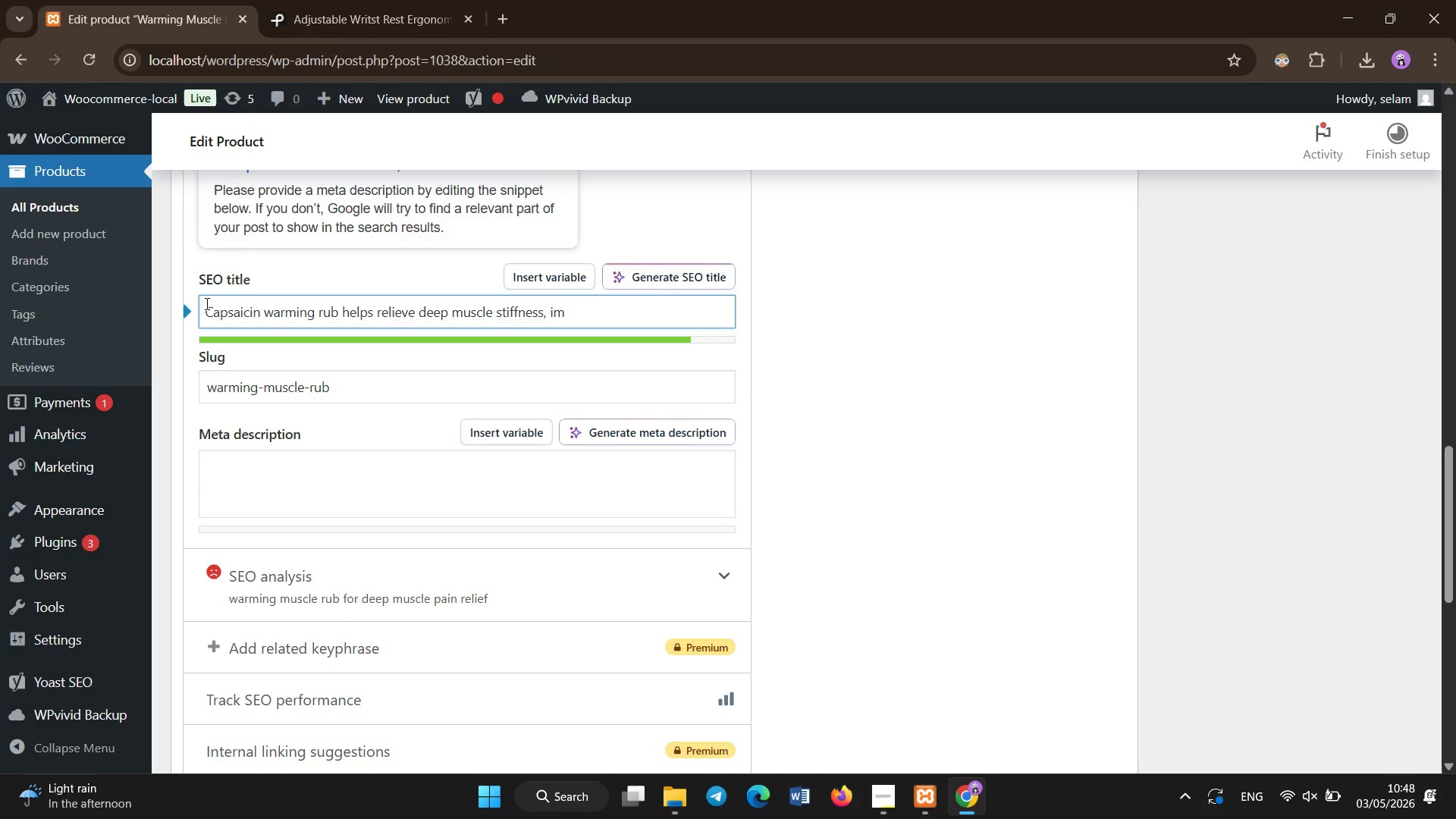 
key(Control+A)
 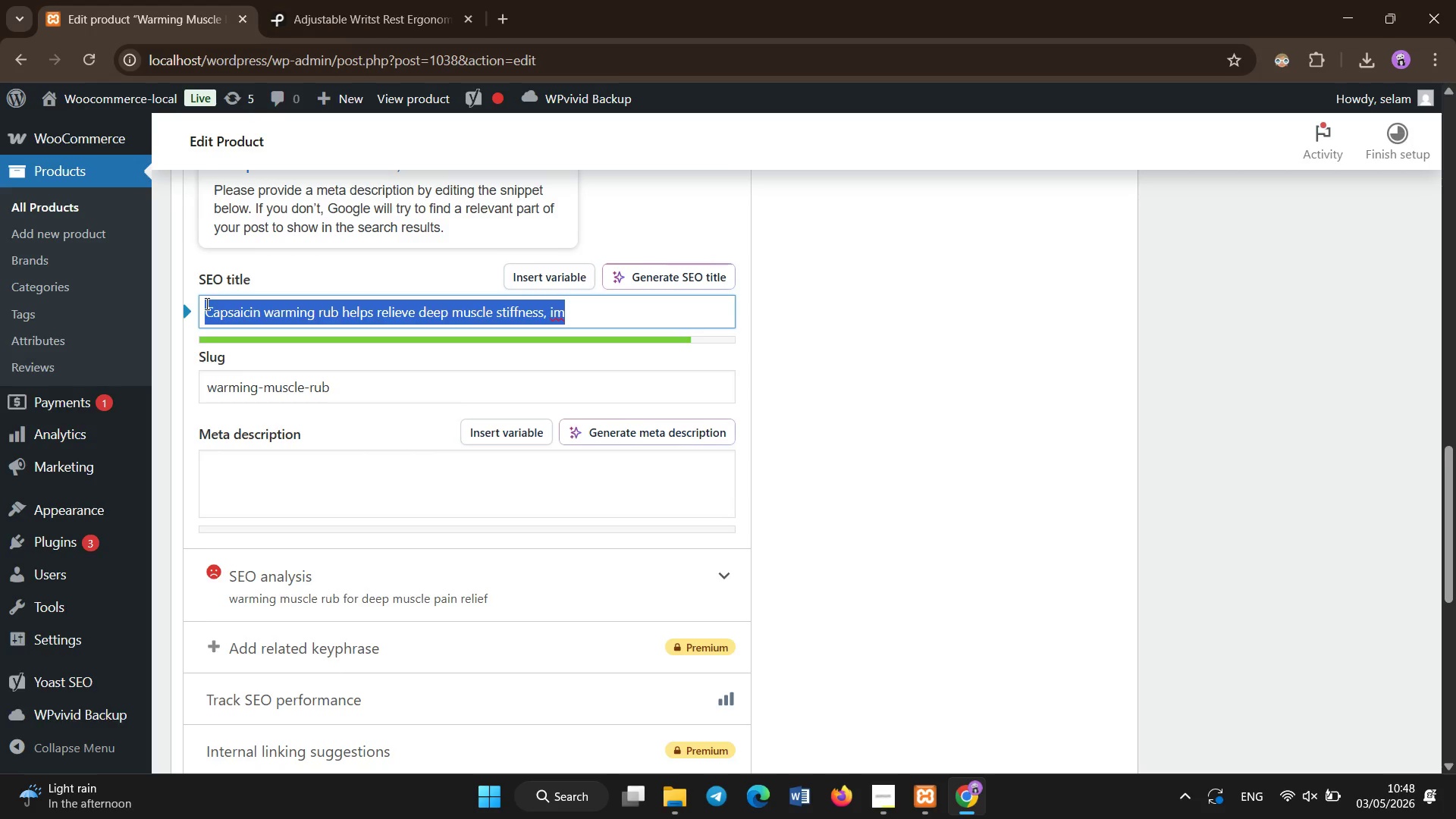 
key(Control+Backspace)
 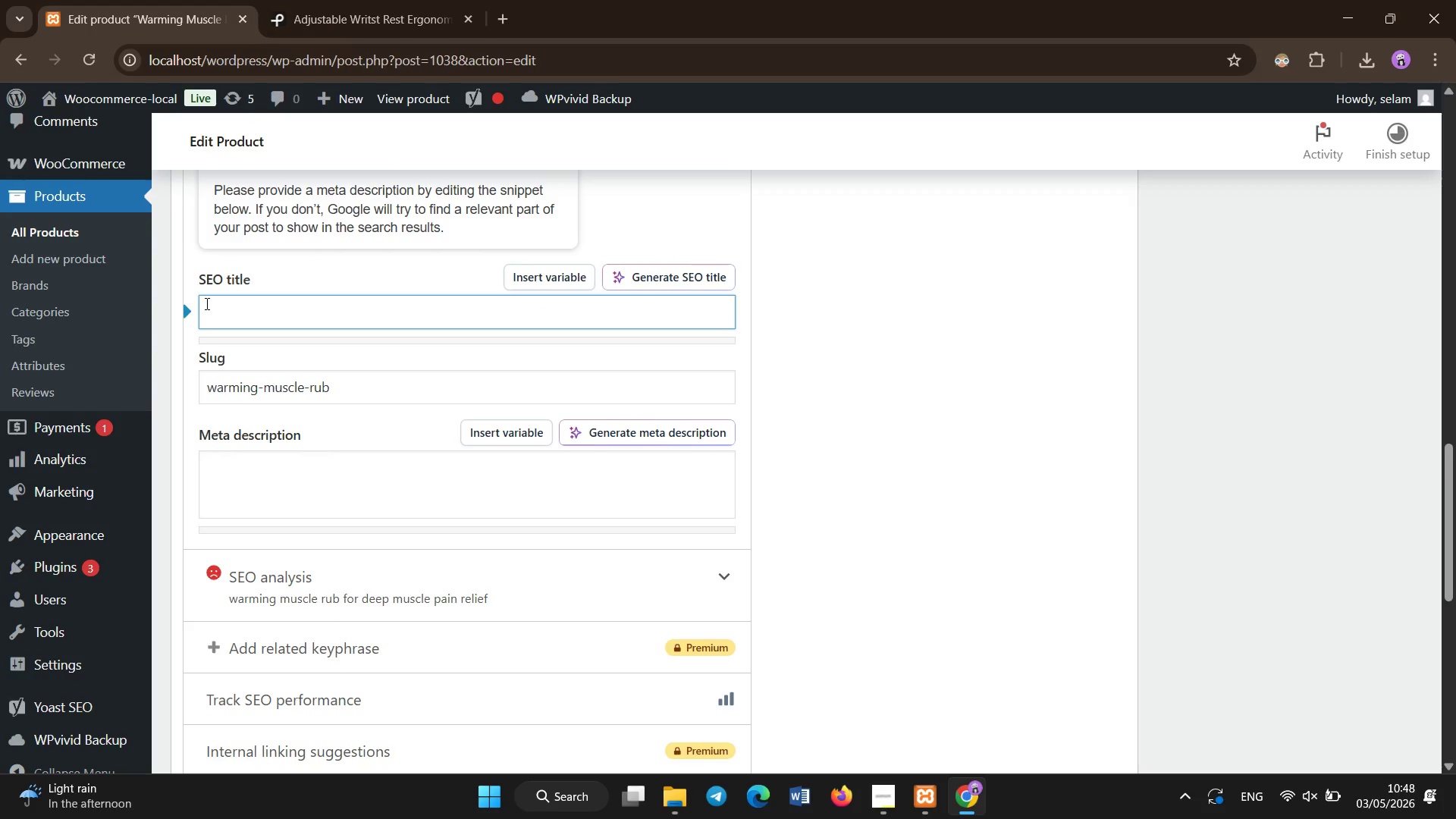 
type(Warming Muscle Rub for Deep Muscle Pain Relief)
 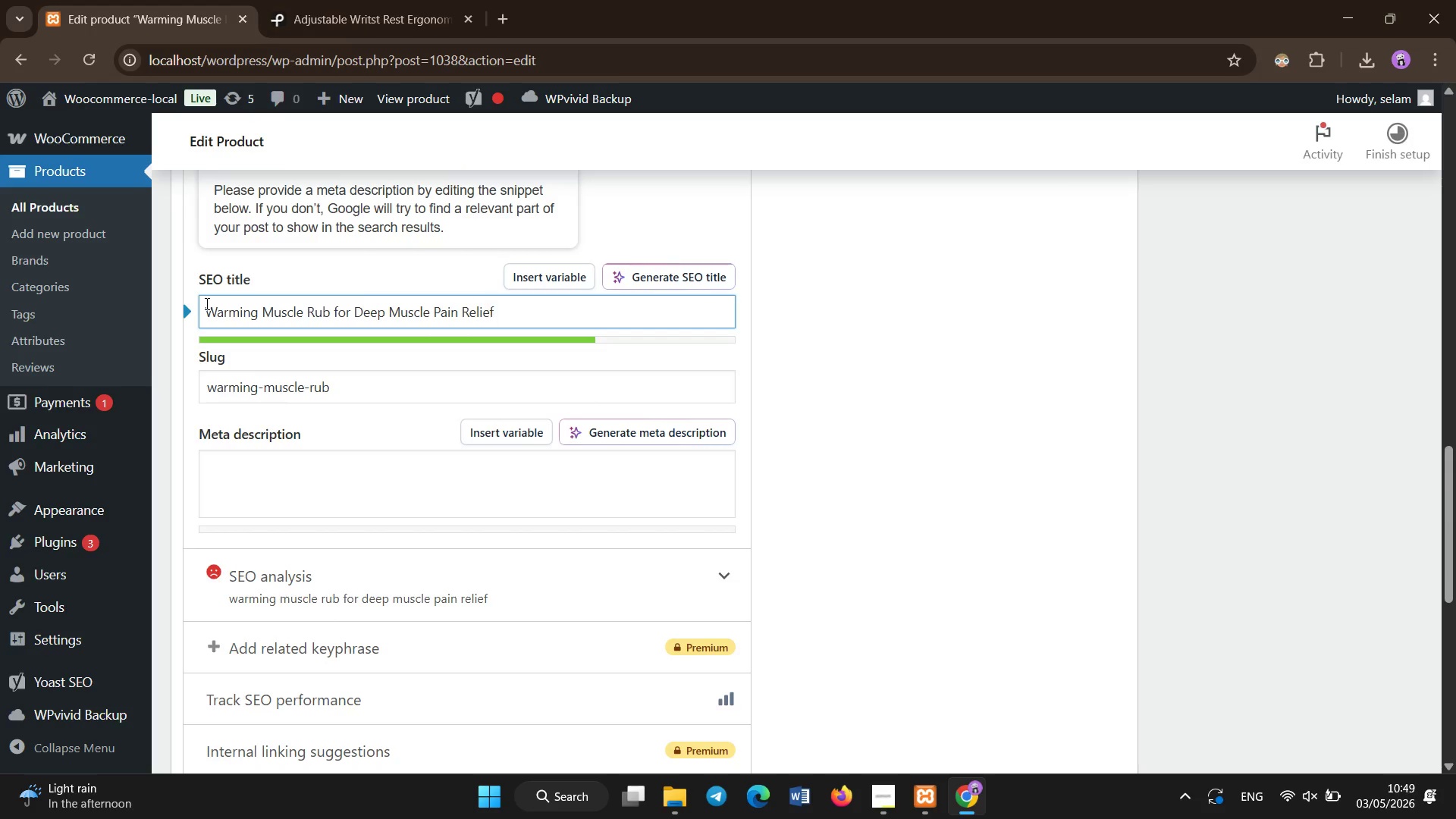 
left_click([238, 466])
 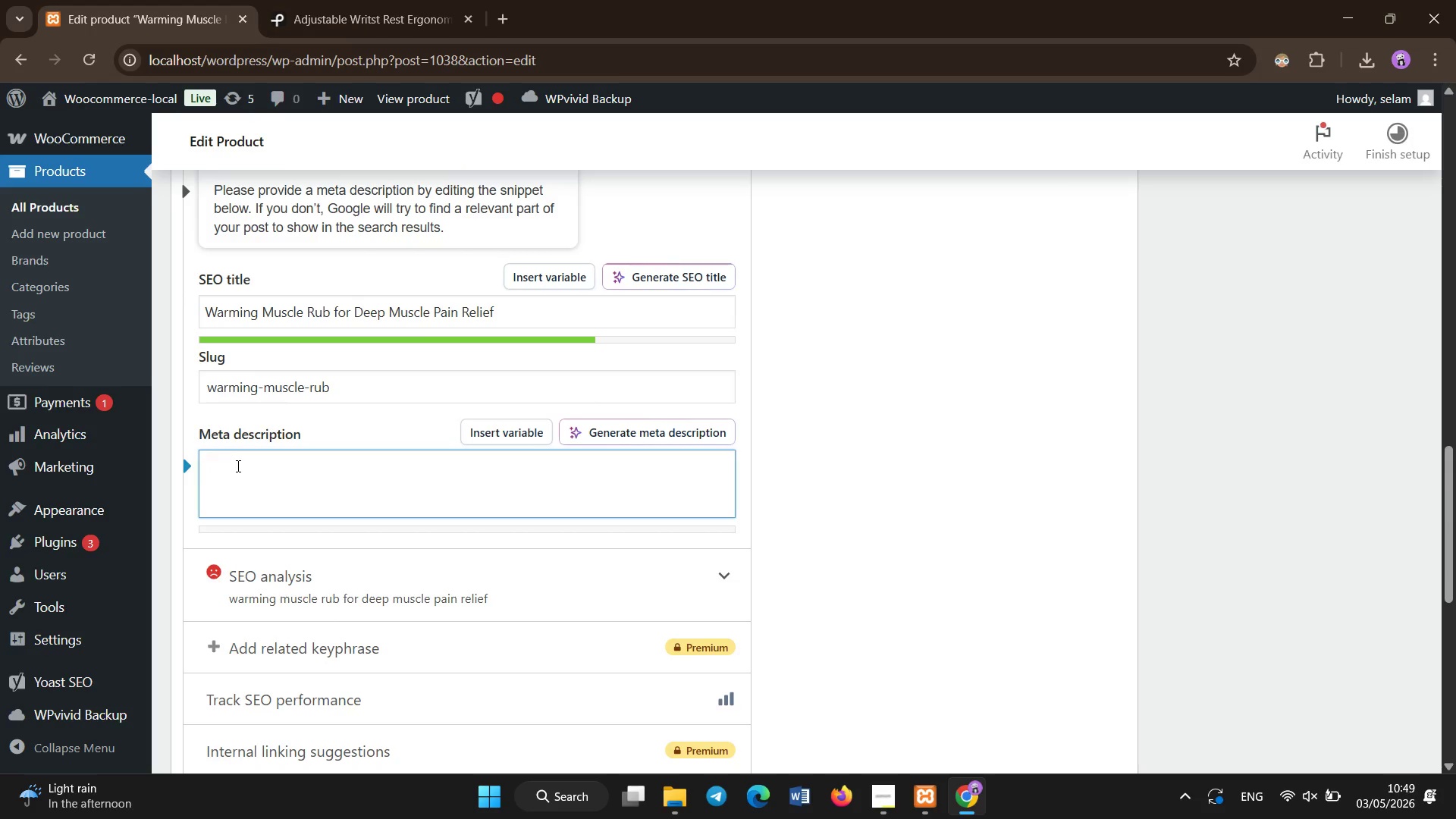 
type(Capsaicing )
key(Backspace)
key(Backspace)
type( warming rub helps relieve deep muscle stiffness, improve circulation, and soothe chronic aches naturally.)
 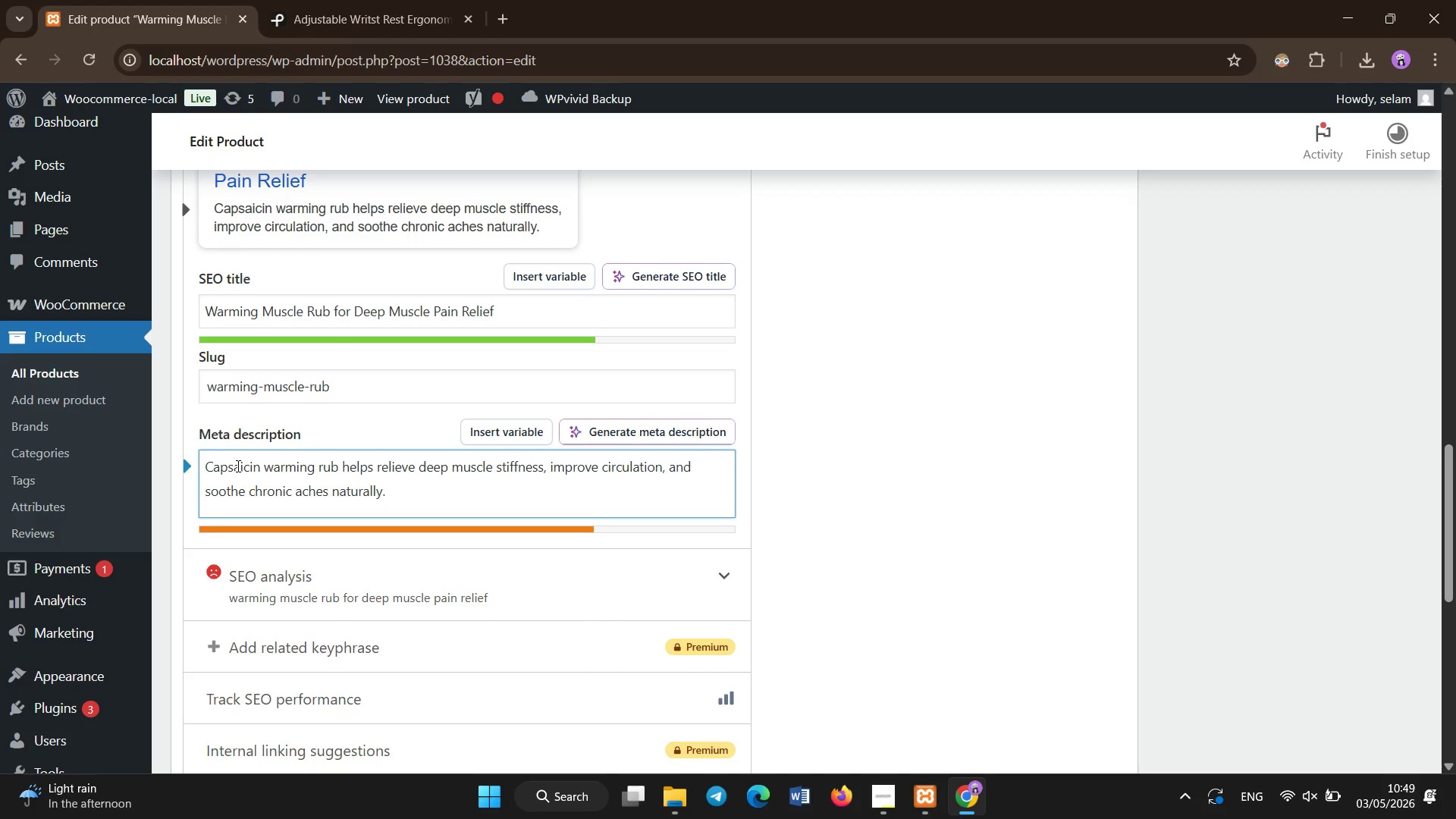 
scroll: coordinate [267, 297], scroll_direction: none, amount: 0.0
 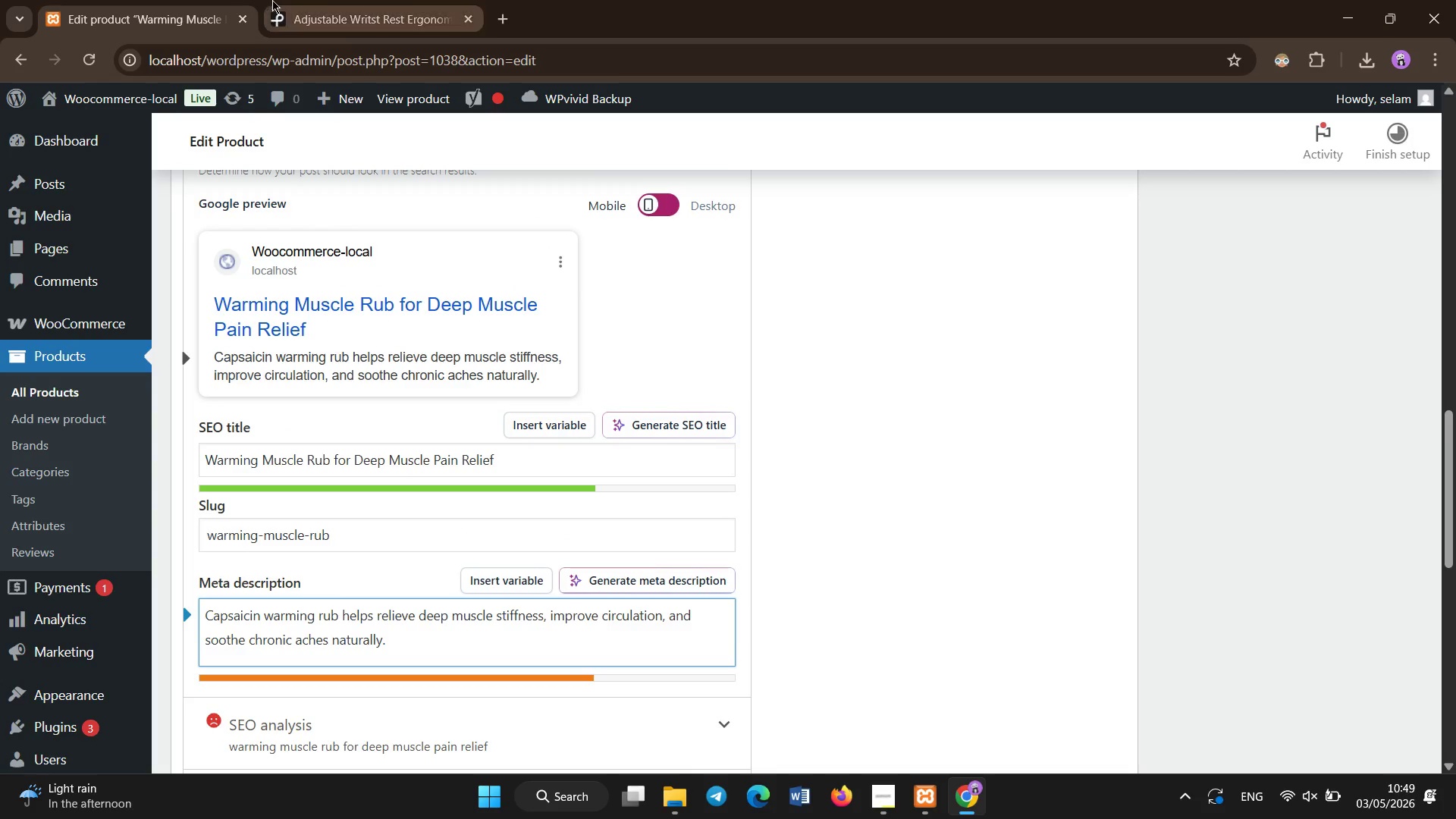 
left_click([330, 0])
 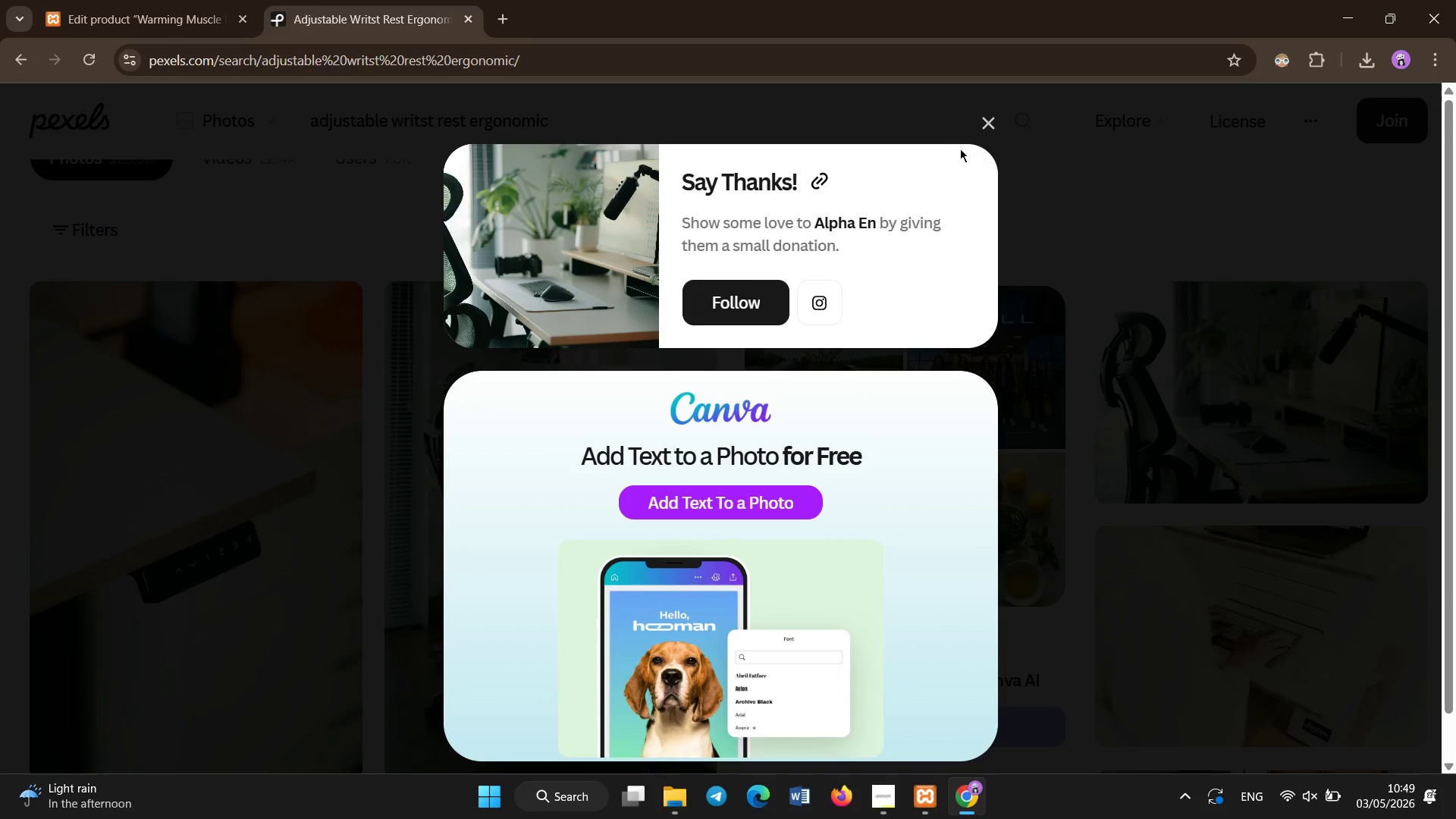 
left_click([976, 132])
 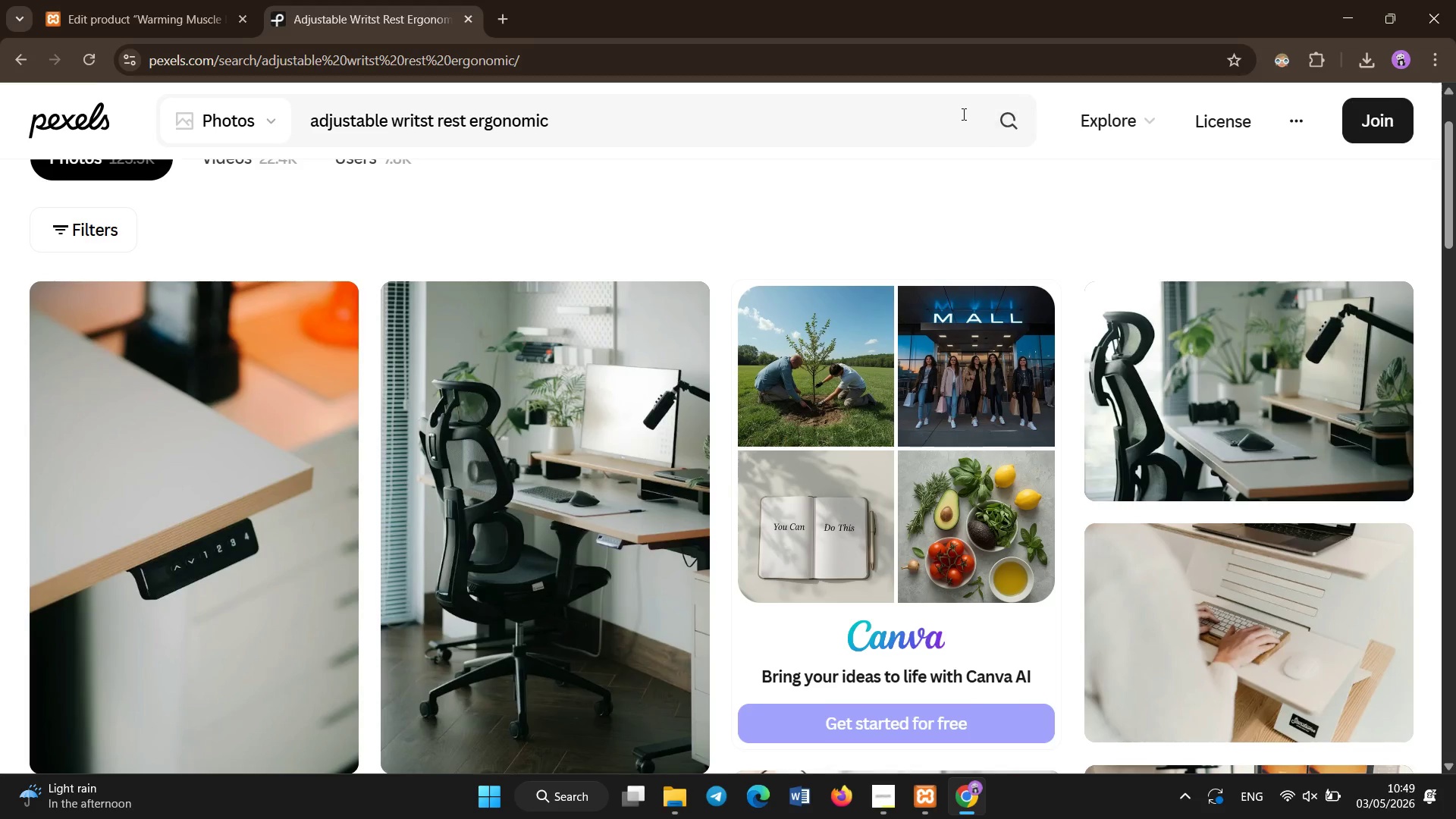 
left_click([964, 115])
 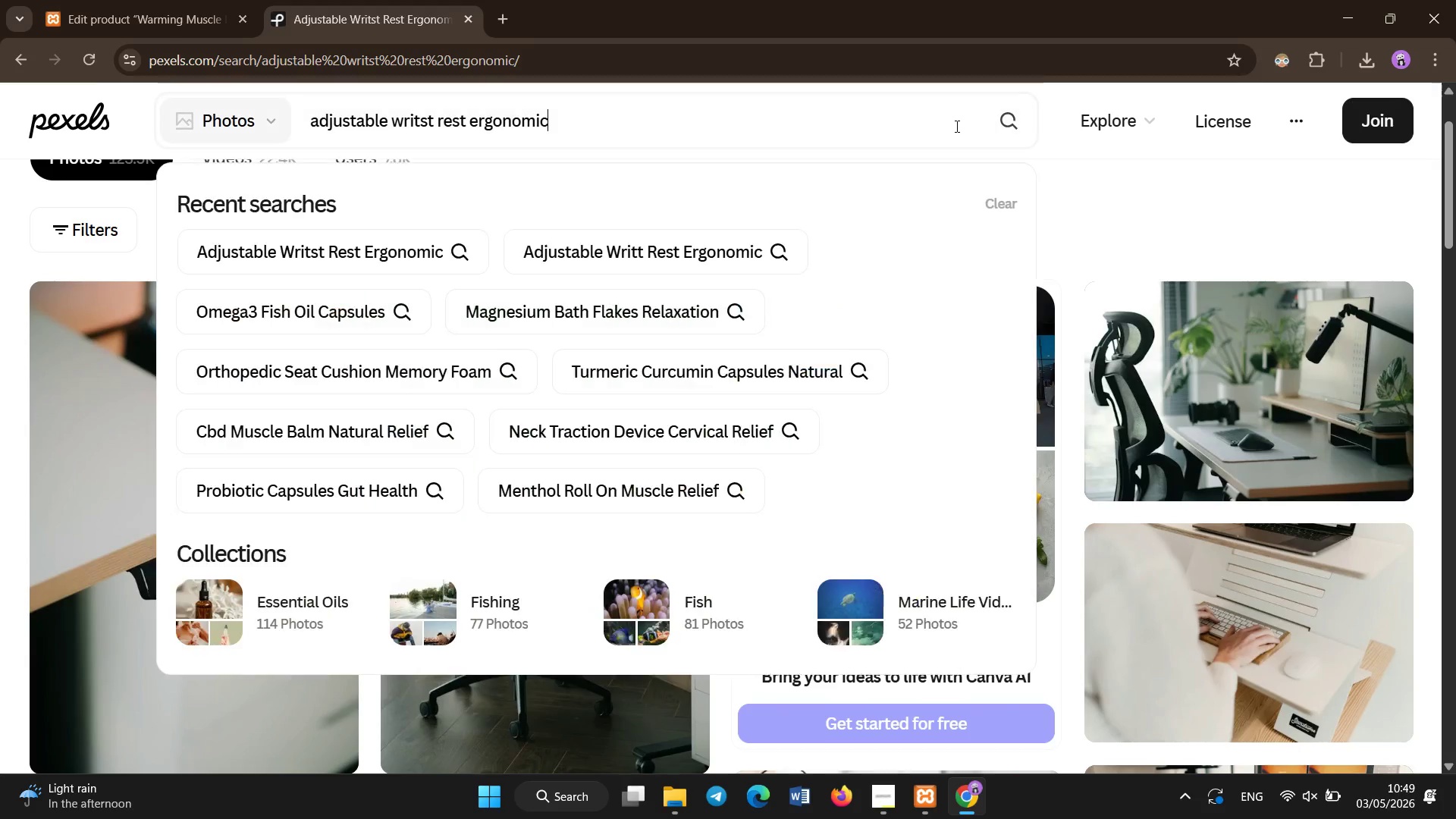 
key(Control+A)
 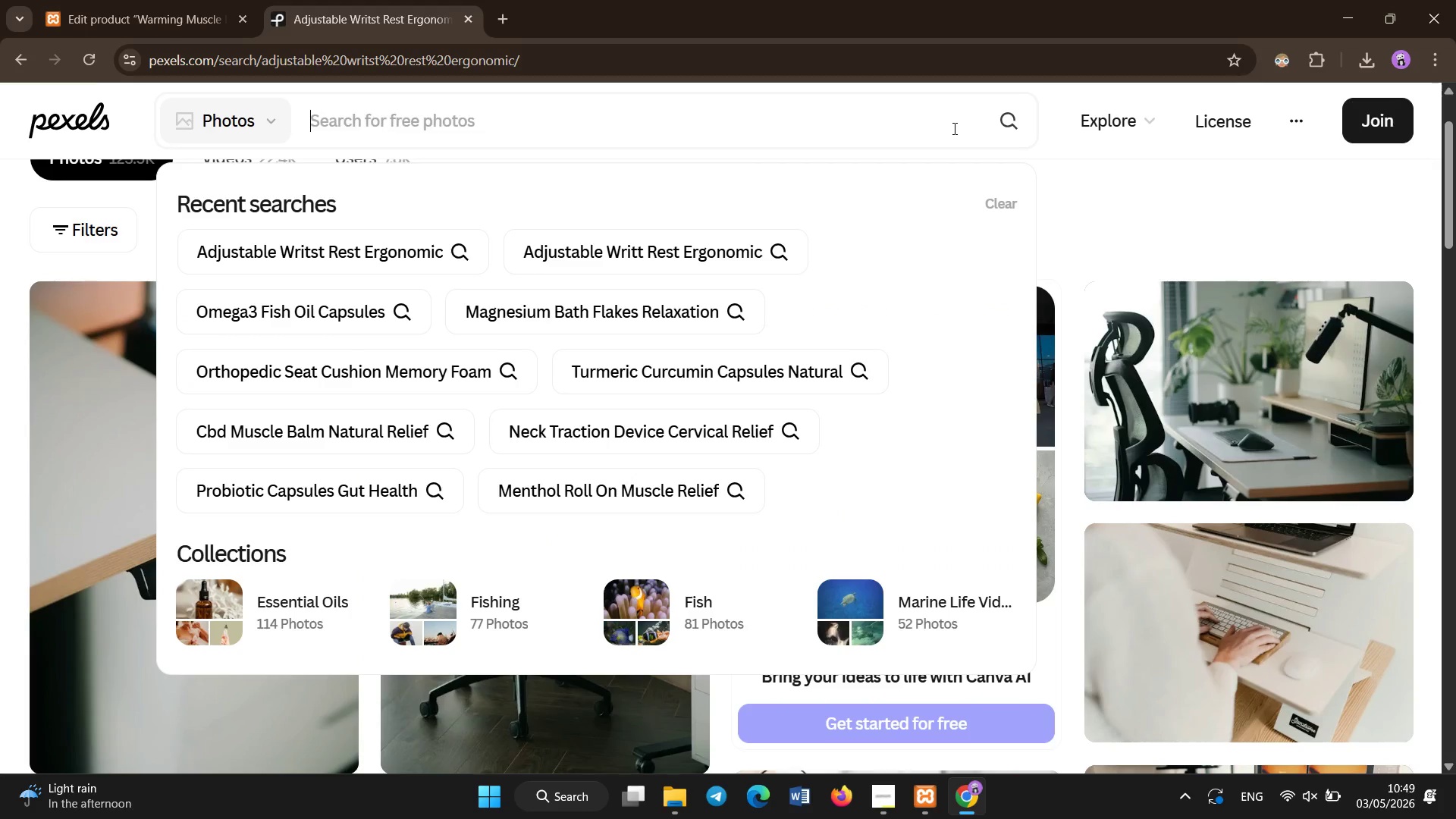 
key(Control+Backspace)
 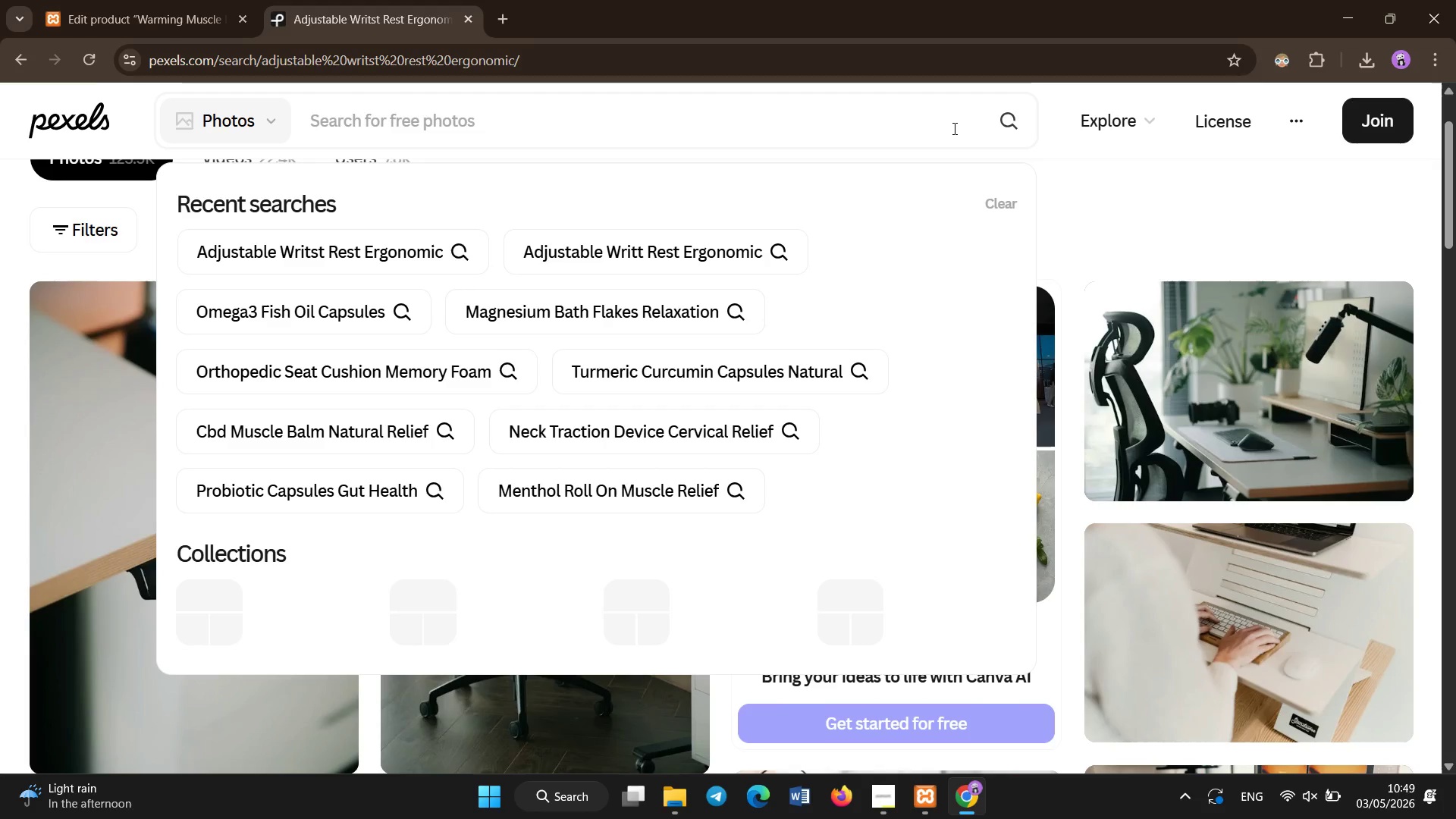 
type(warming muscle rub capsaicin cream)
 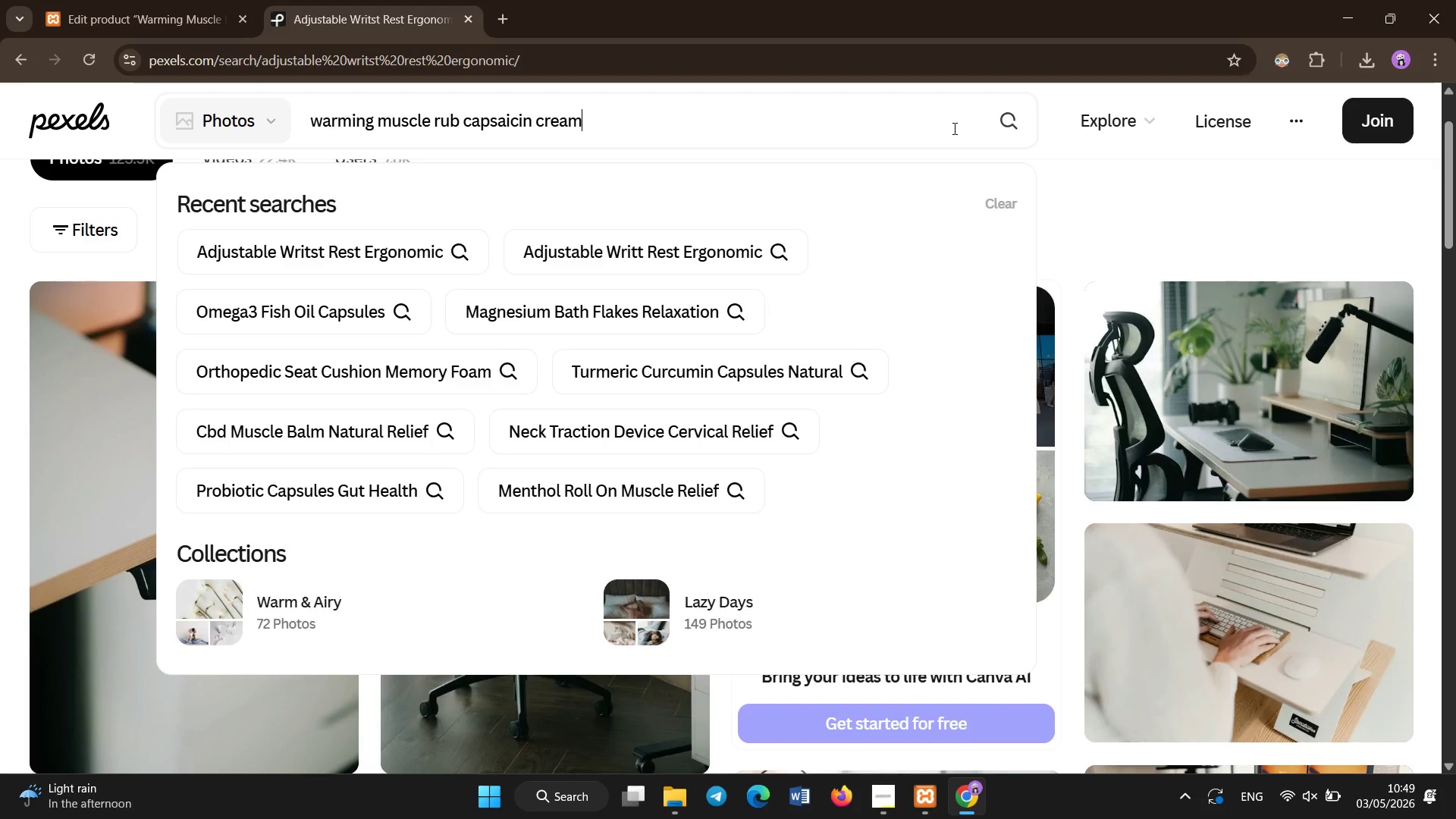 
hold_key(key=Enter, duration=0.34)
 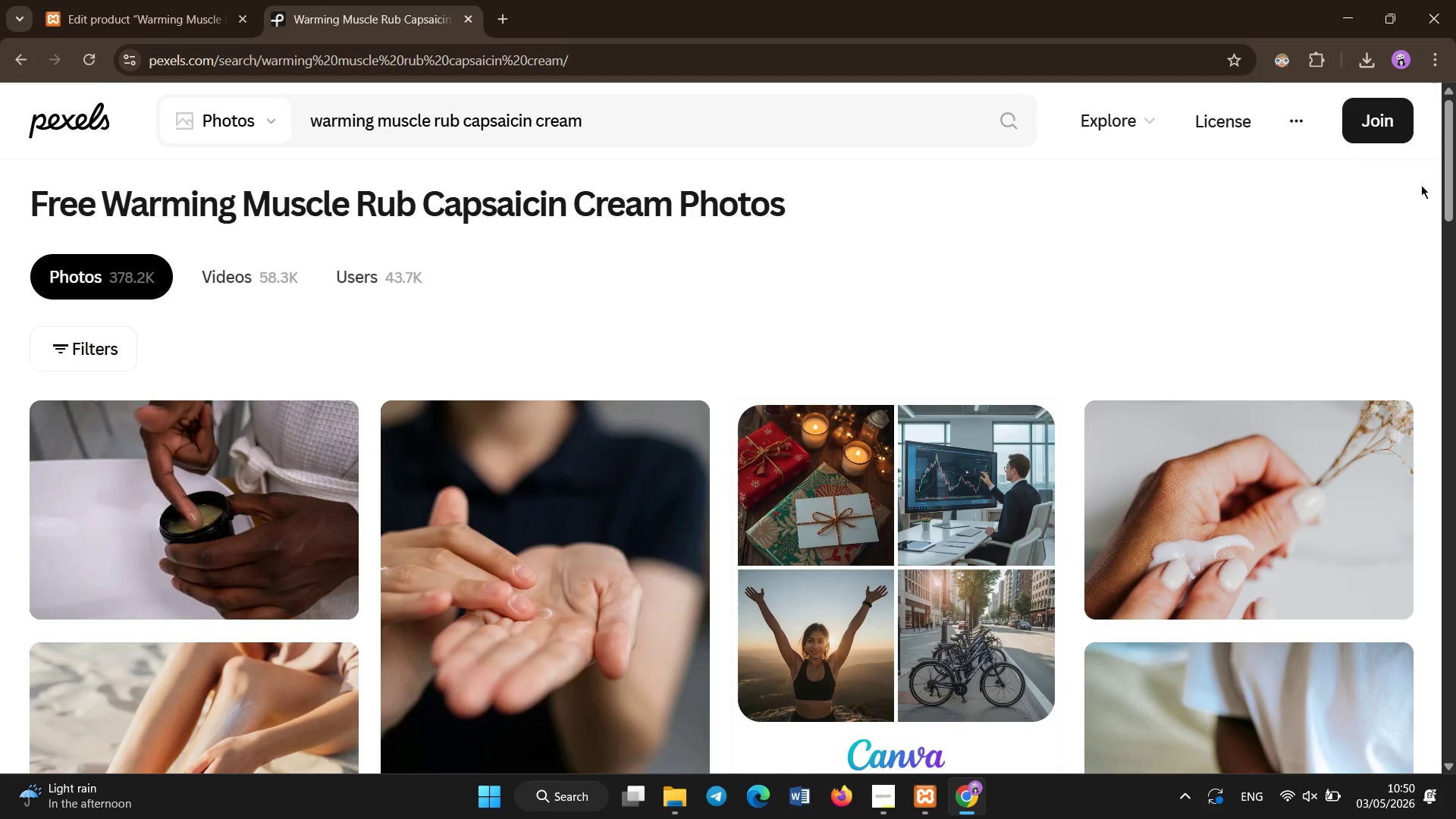 
wait(6.36)
 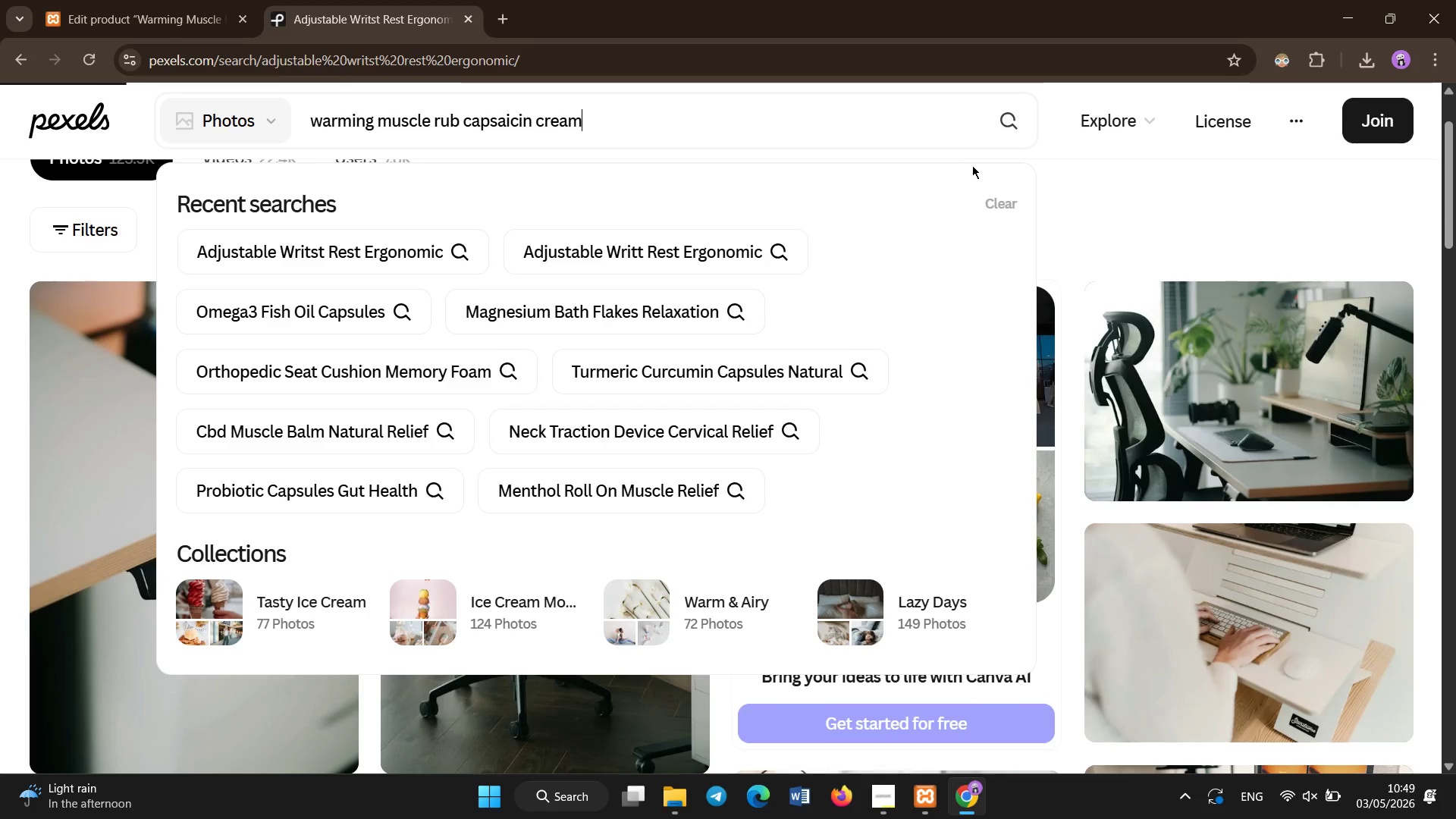 
double_click([214, 0])
 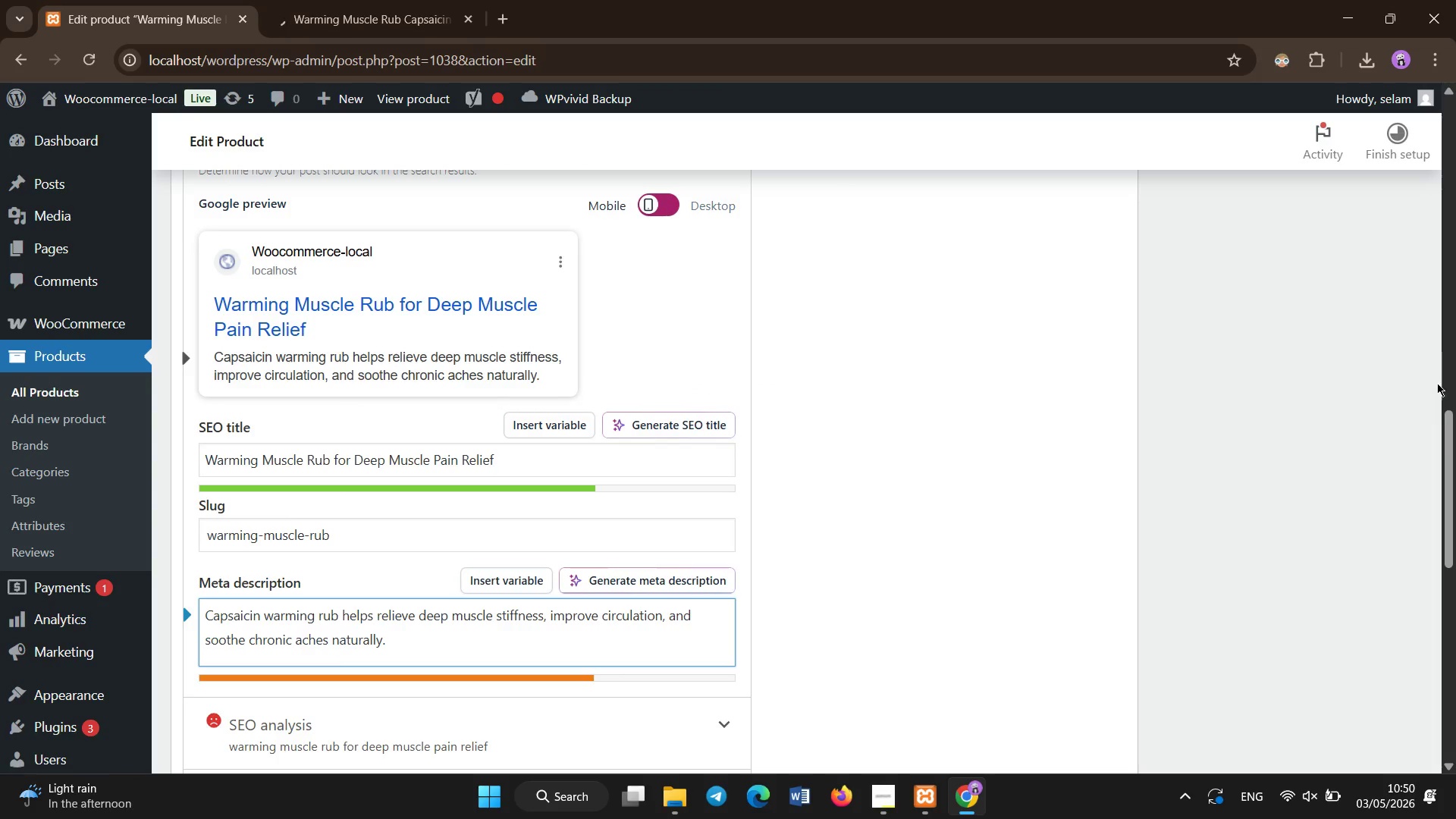 
left_click_drag(start_coordinate=[1450, 446], to_coordinate=[1455, 233])
 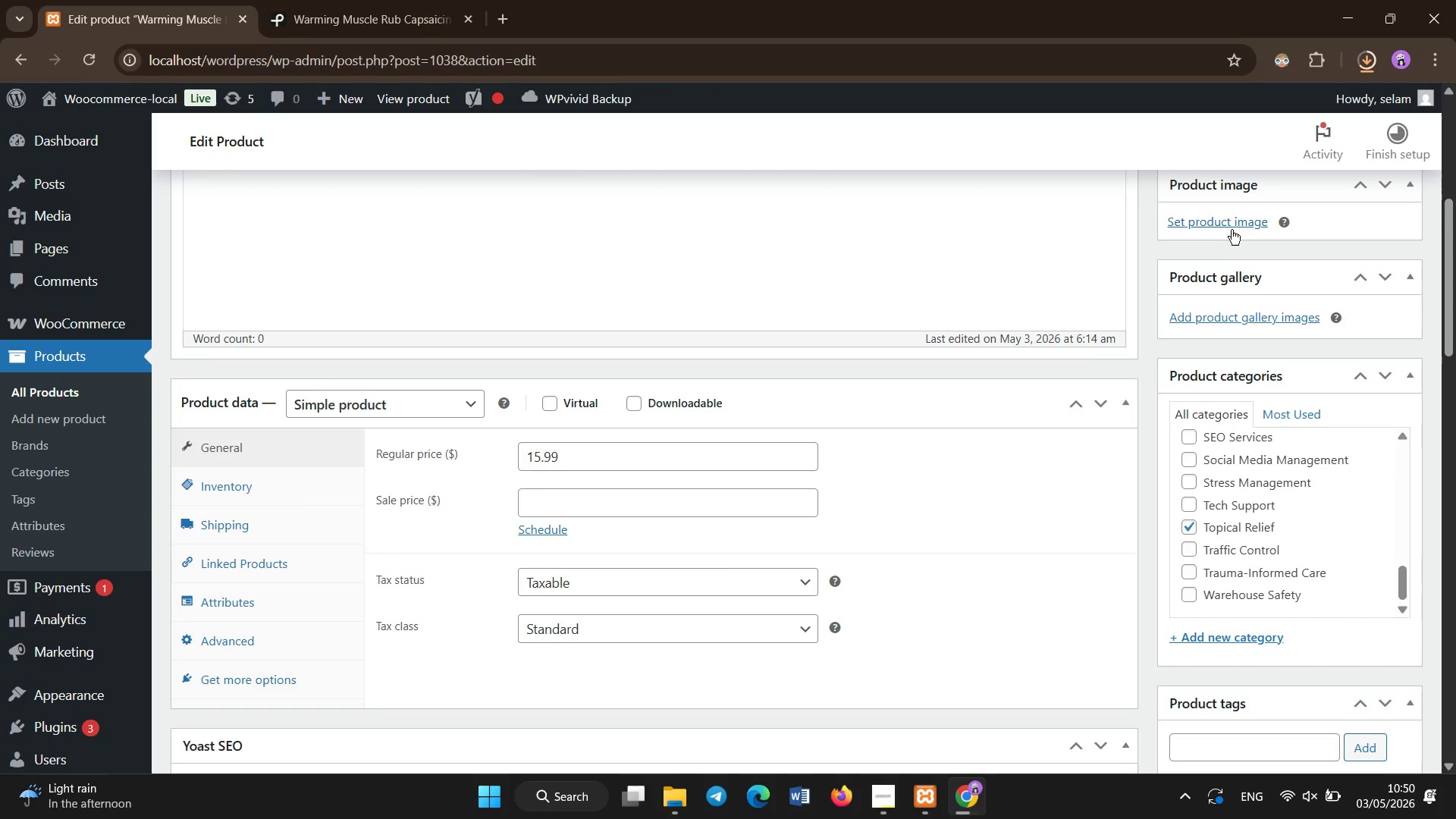 
left_click([1229, 228])
 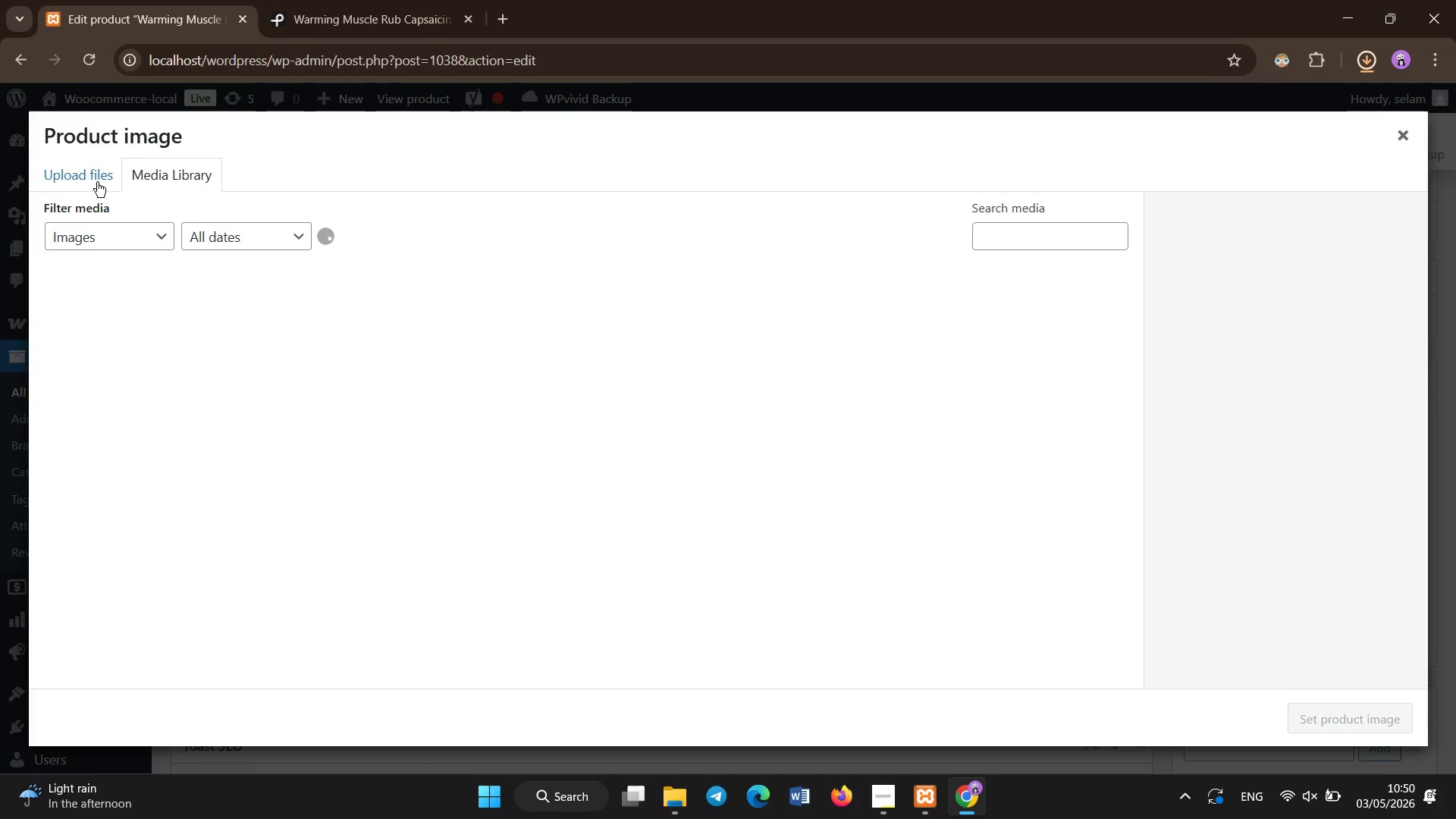 
left_click([66, 165])
 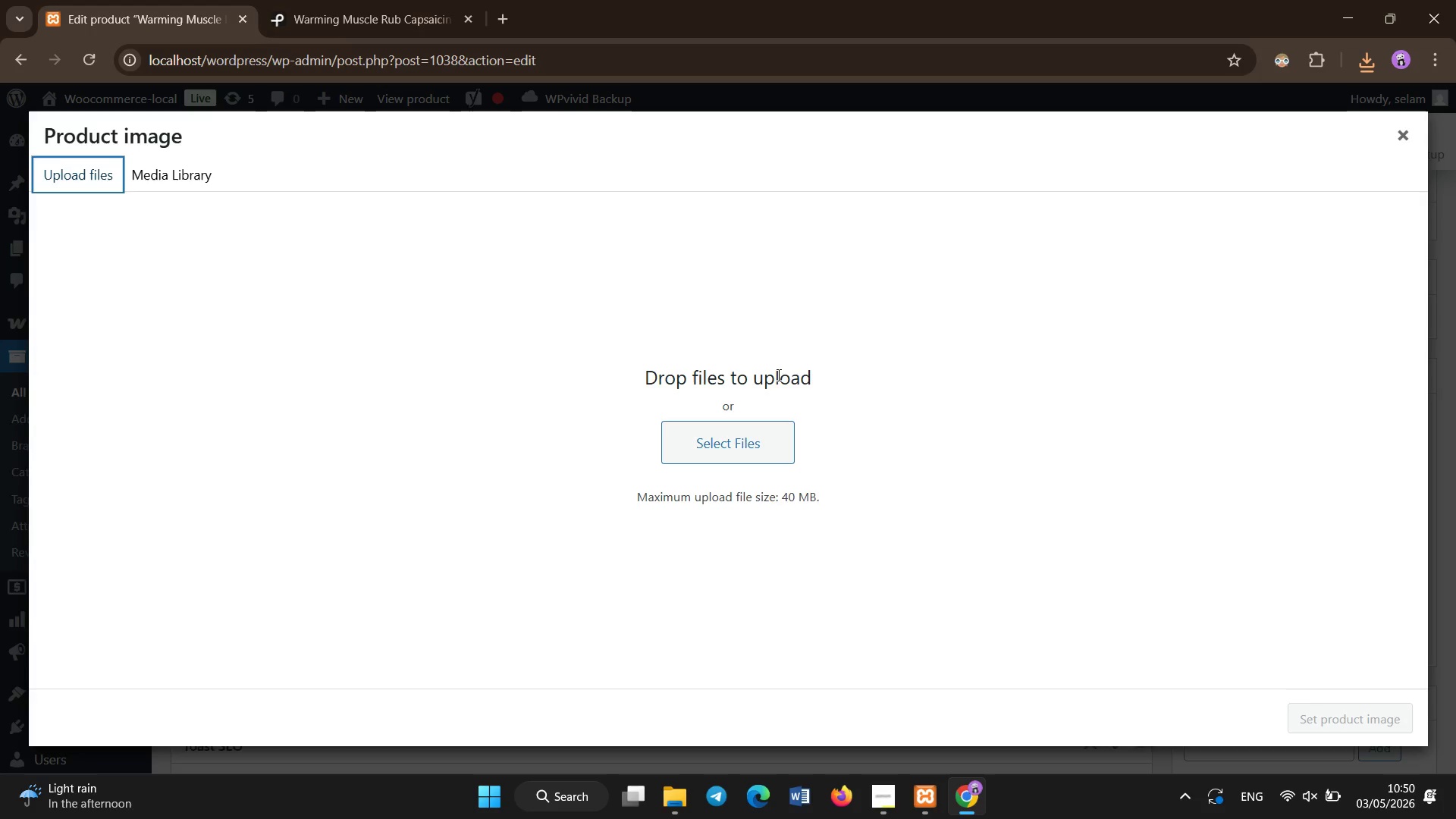 
left_click([743, 429])
 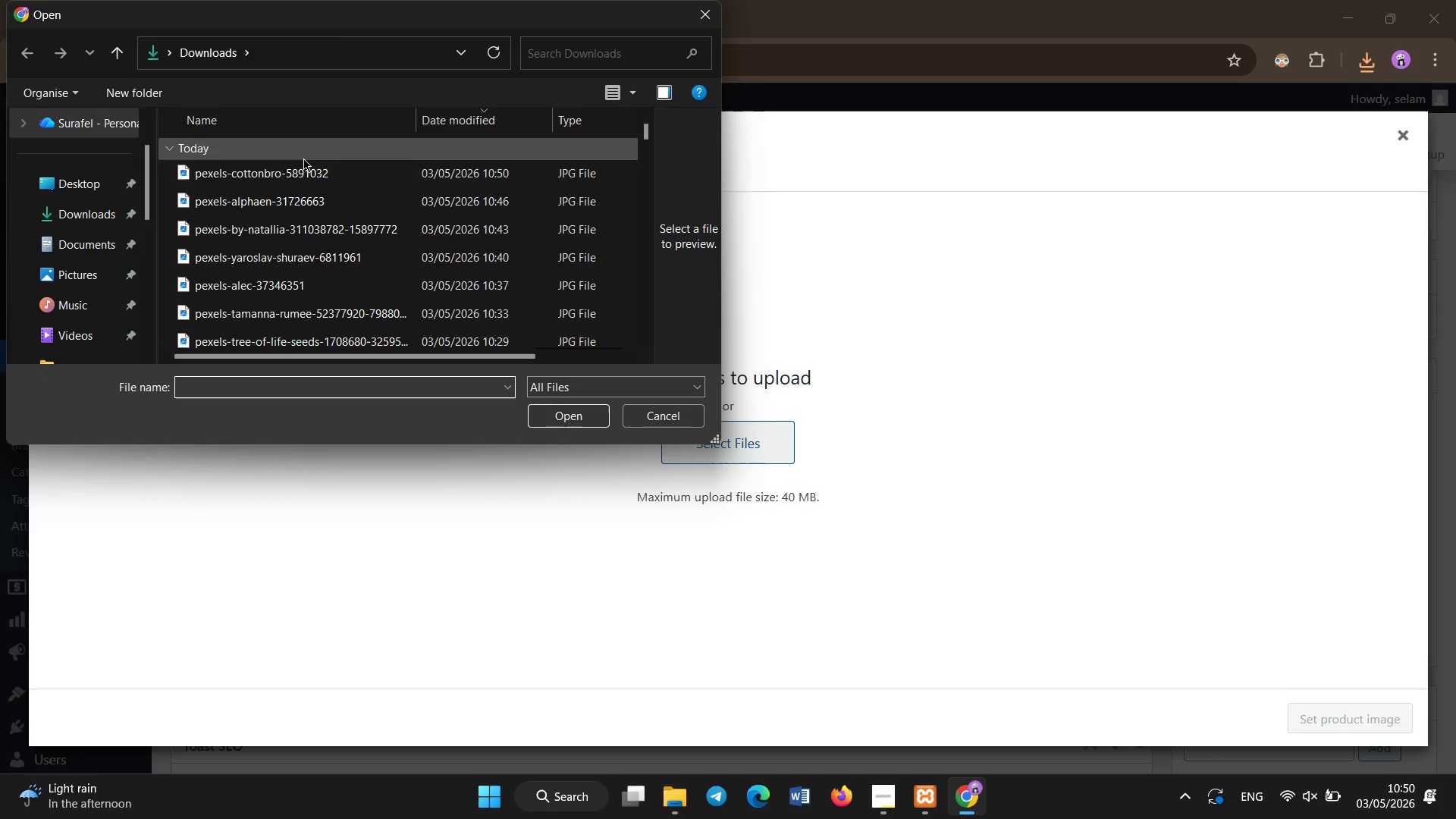 
double_click([307, 168])
 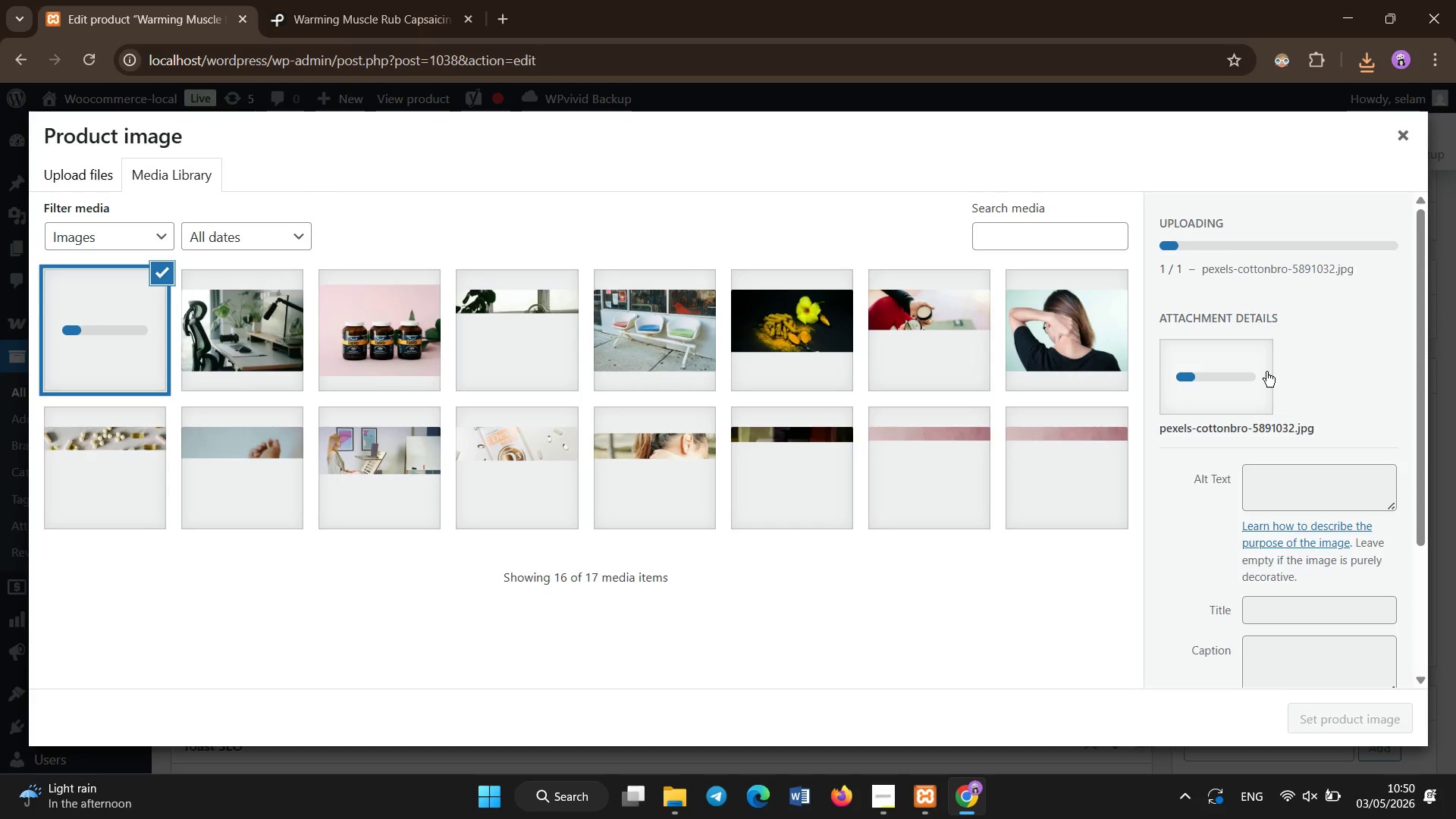 
left_click([1257, 494])
 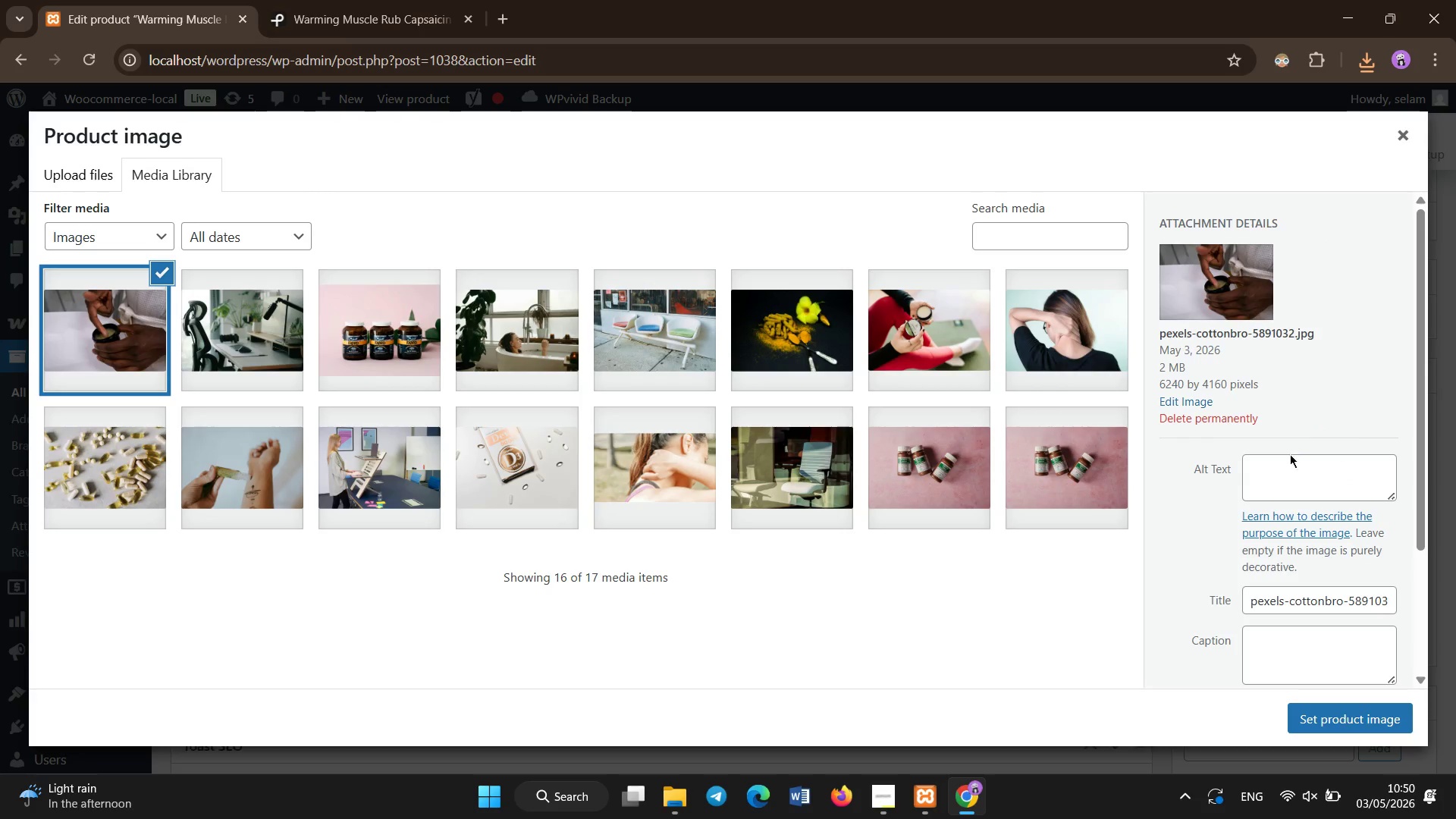 
left_click([1298, 480])
 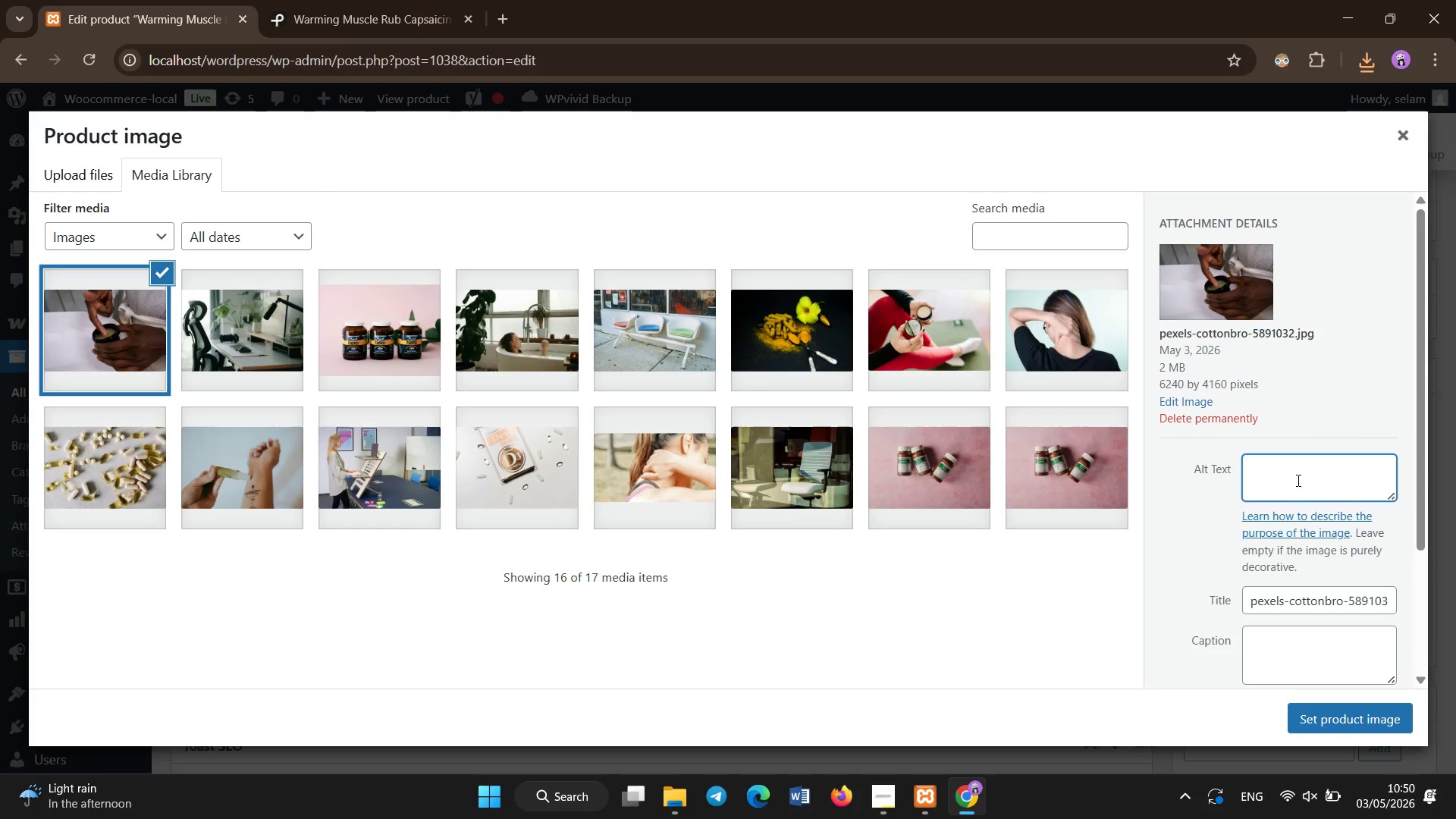 
hold_key(key=ShiftLeft, duration=0.5)
 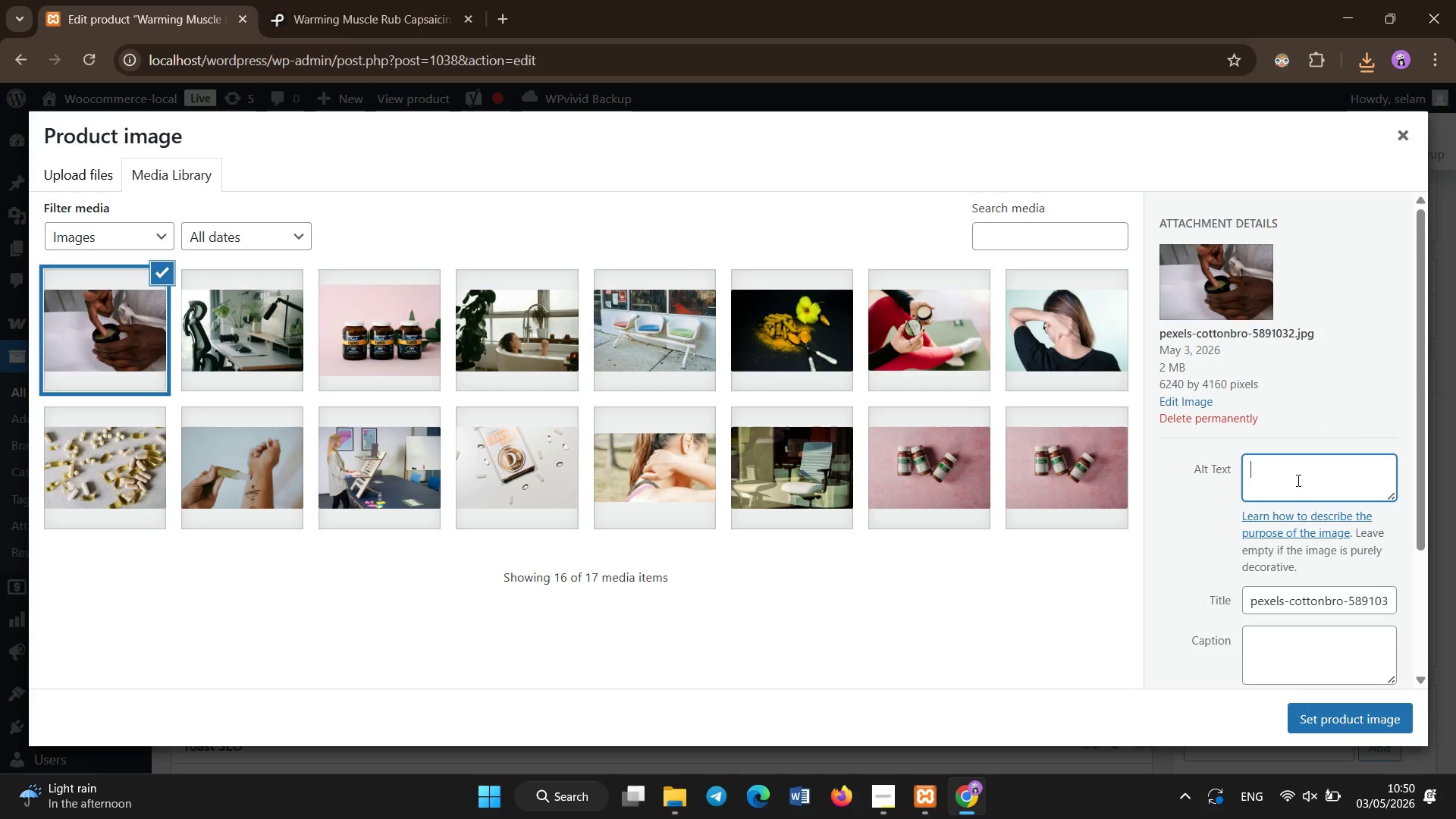 
type(Warming muscle rub cream for deep muscle pain and stiffness relief)
 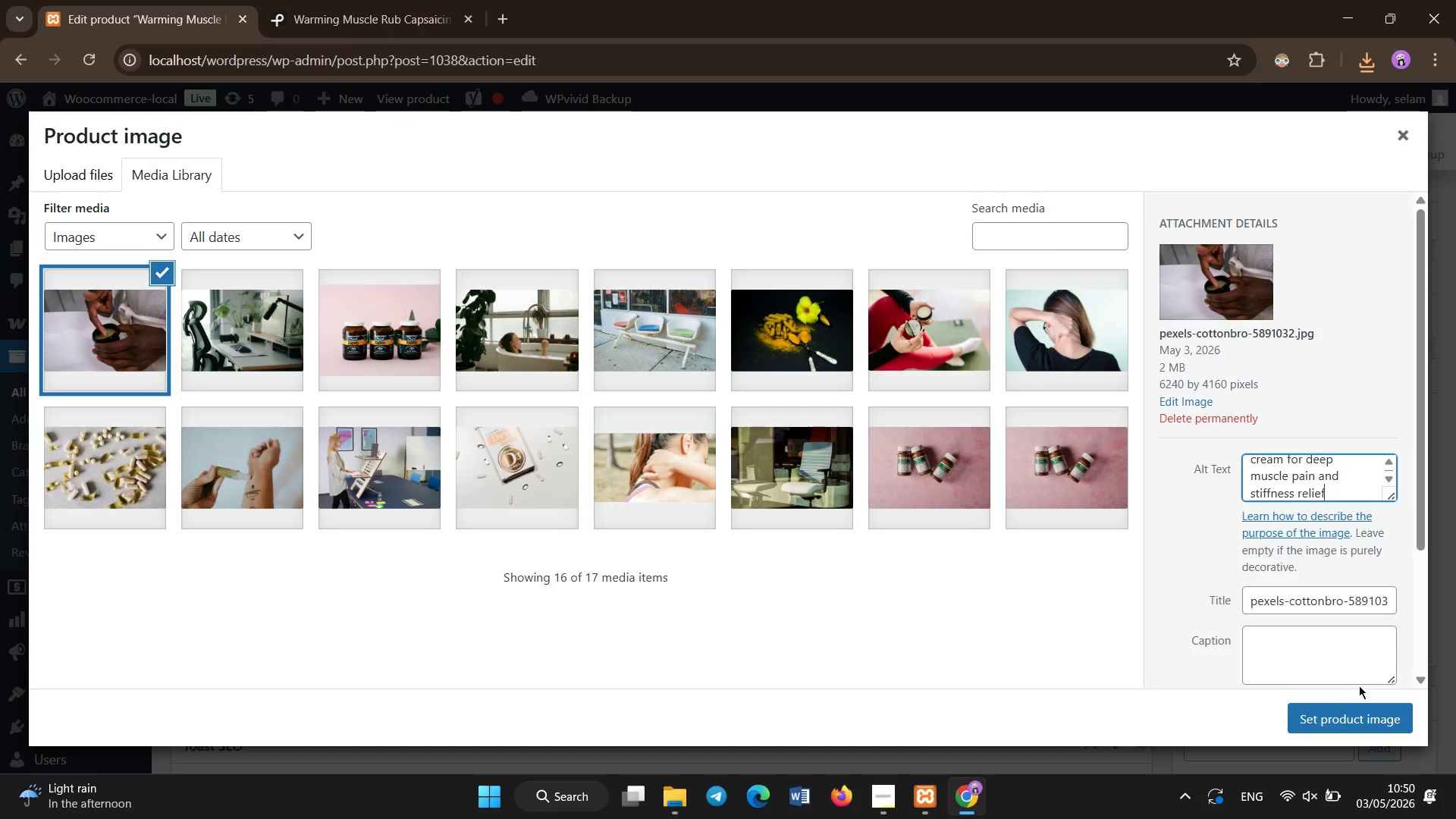 
left_click([1357, 733])
 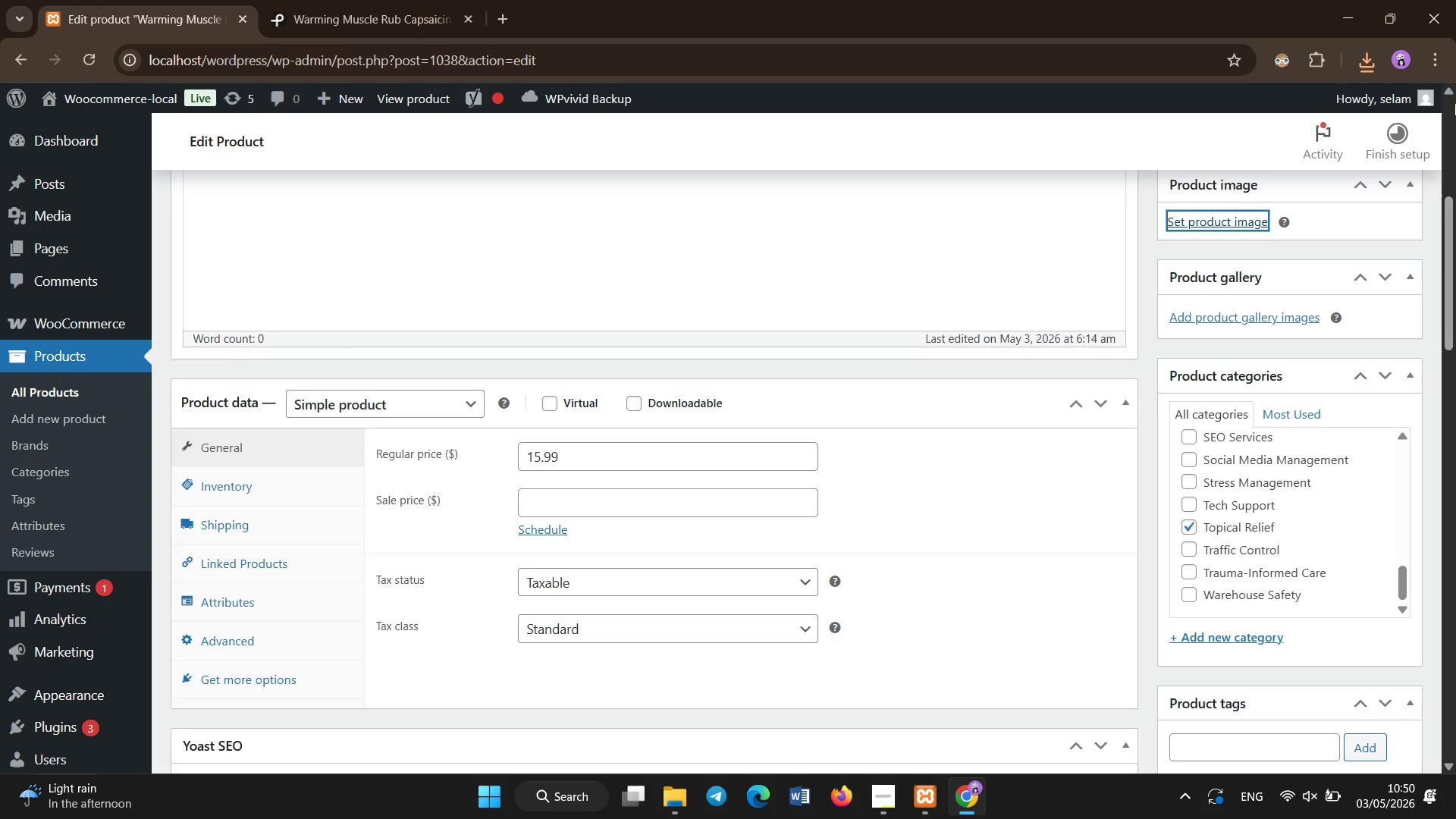 
left_click([1455, 140])
 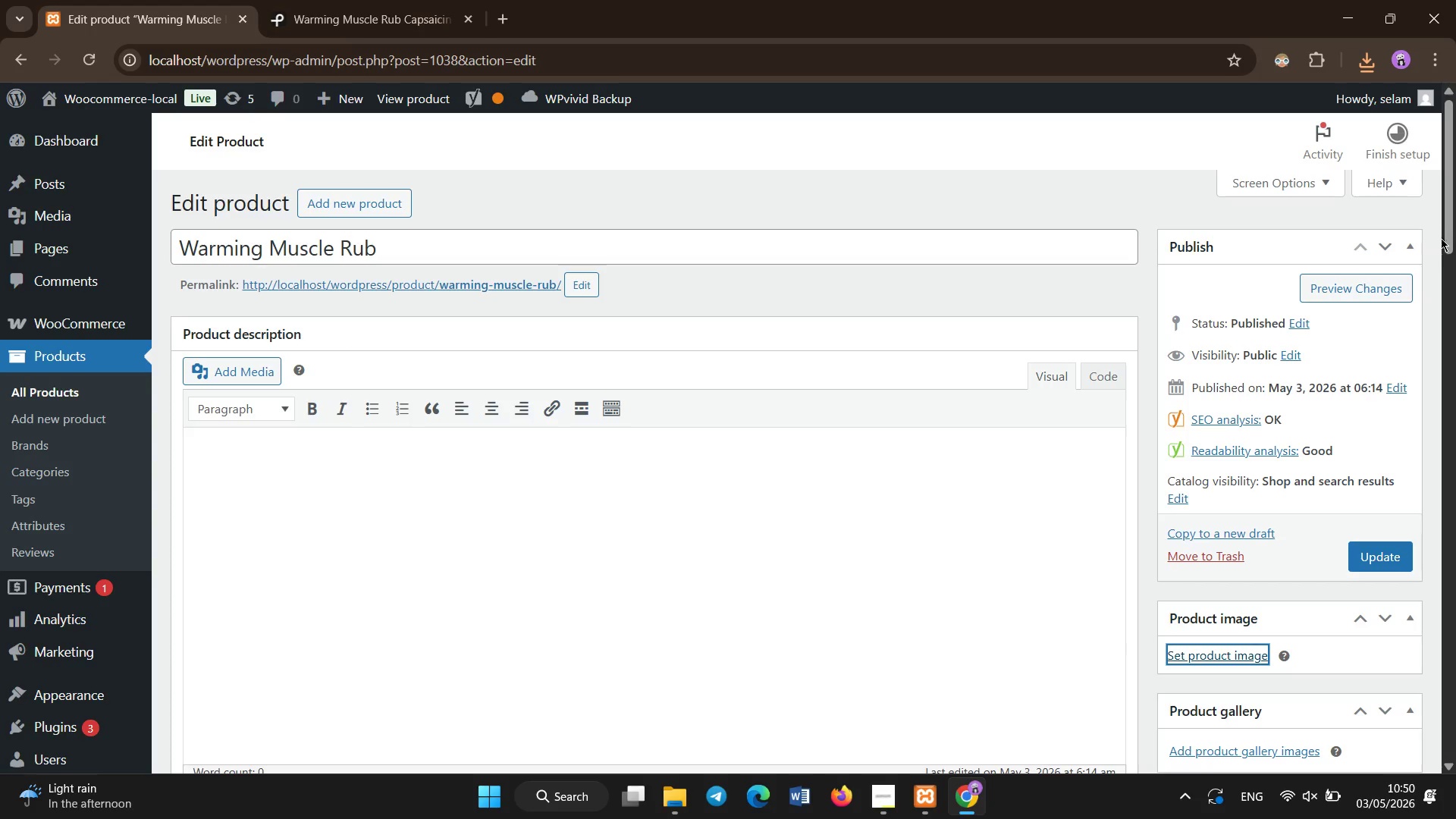 
left_click_drag(start_coordinate=[1442, 238], to_coordinate=[1444, 300])
 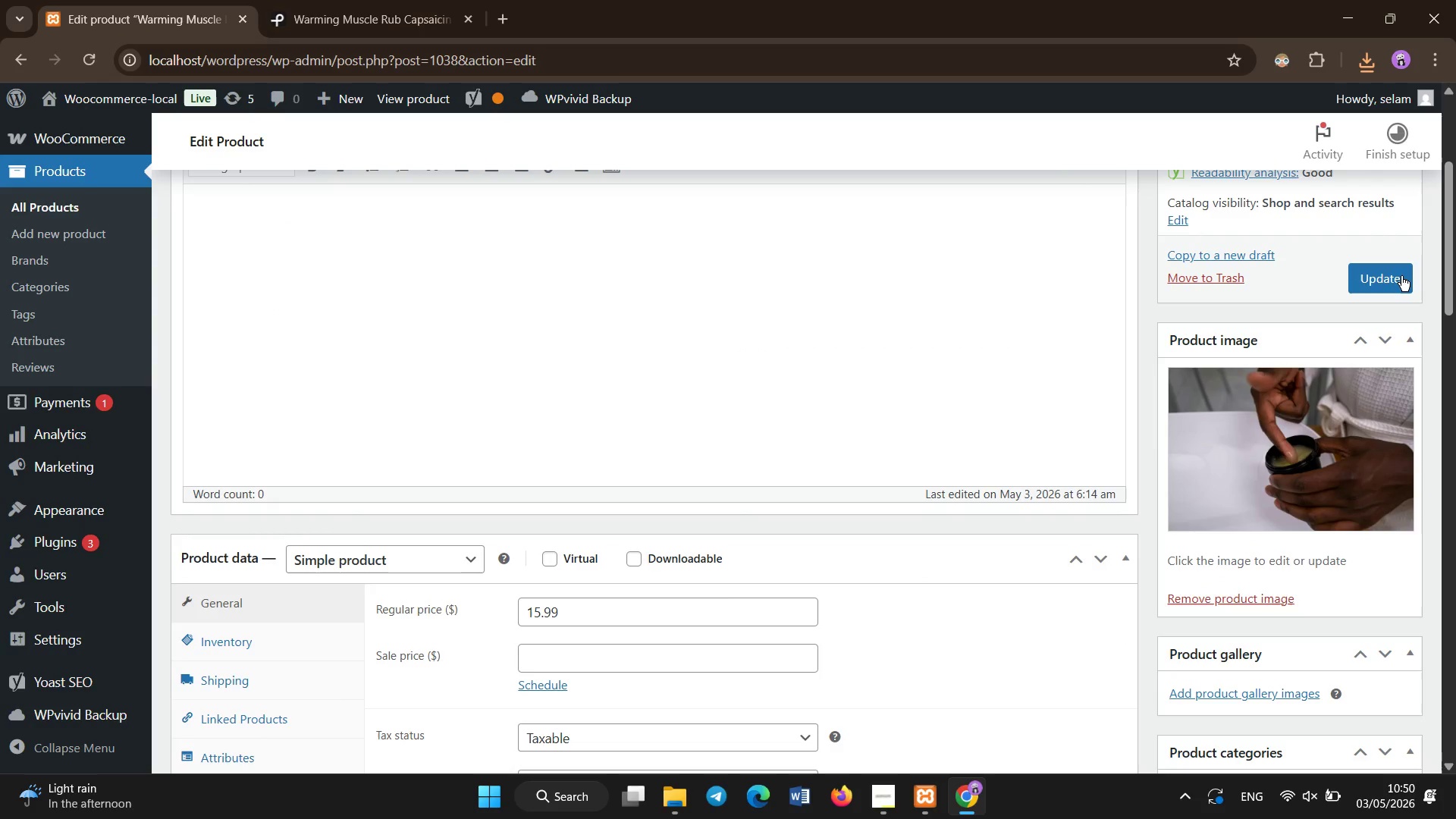 
left_click([1395, 290])
 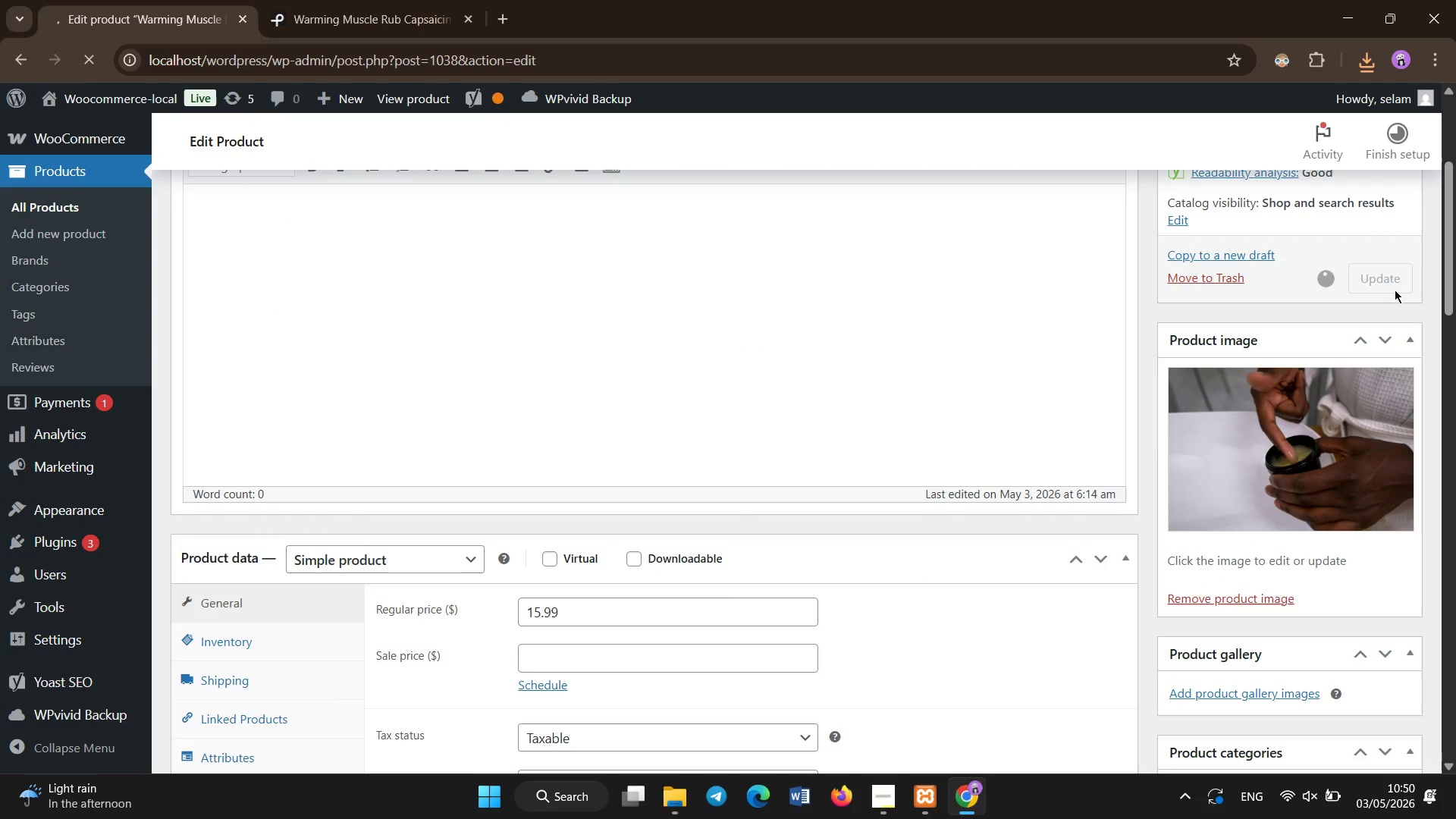 
wait(7.34)
 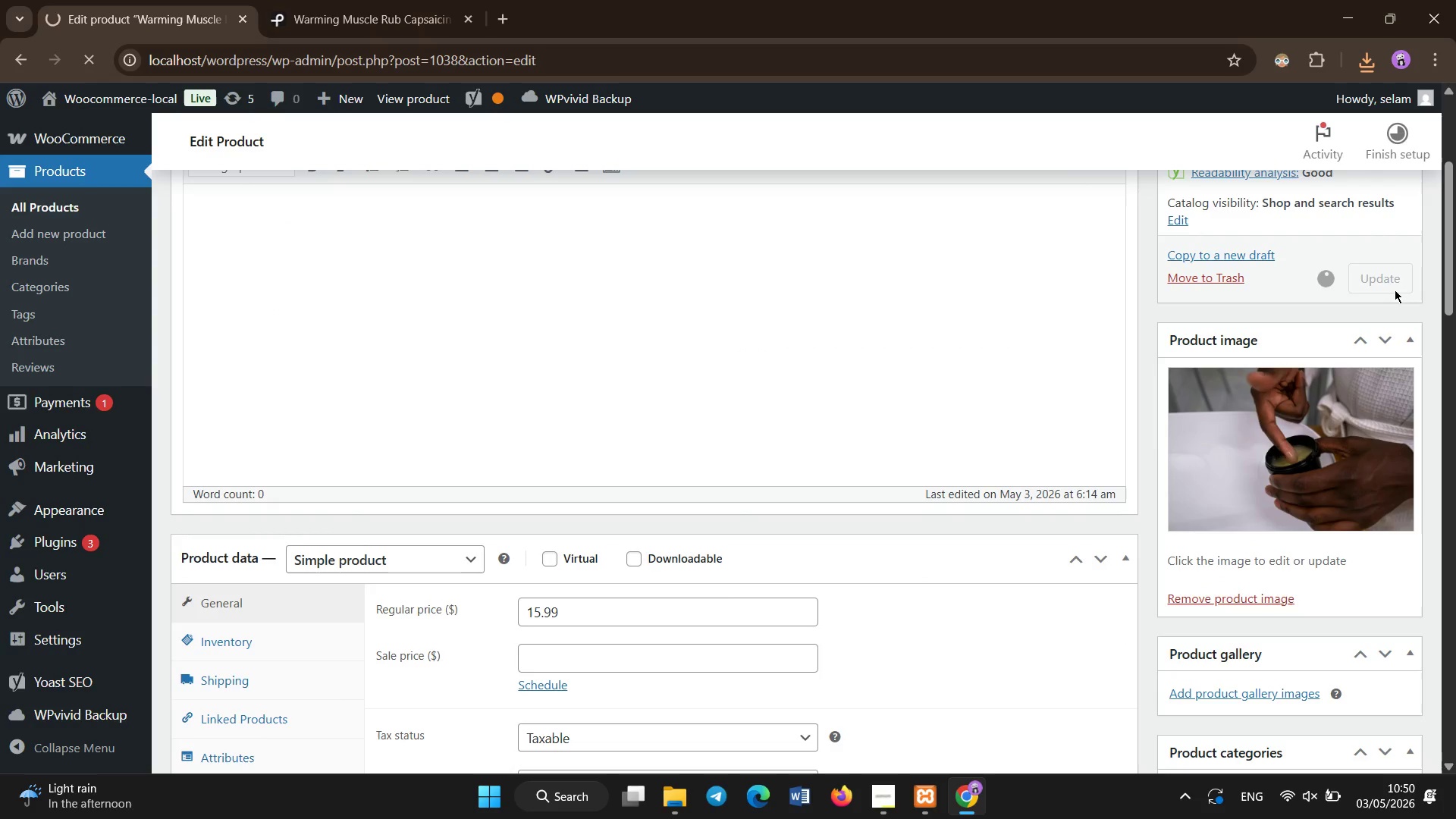 
mouse_move([1389, 227])
 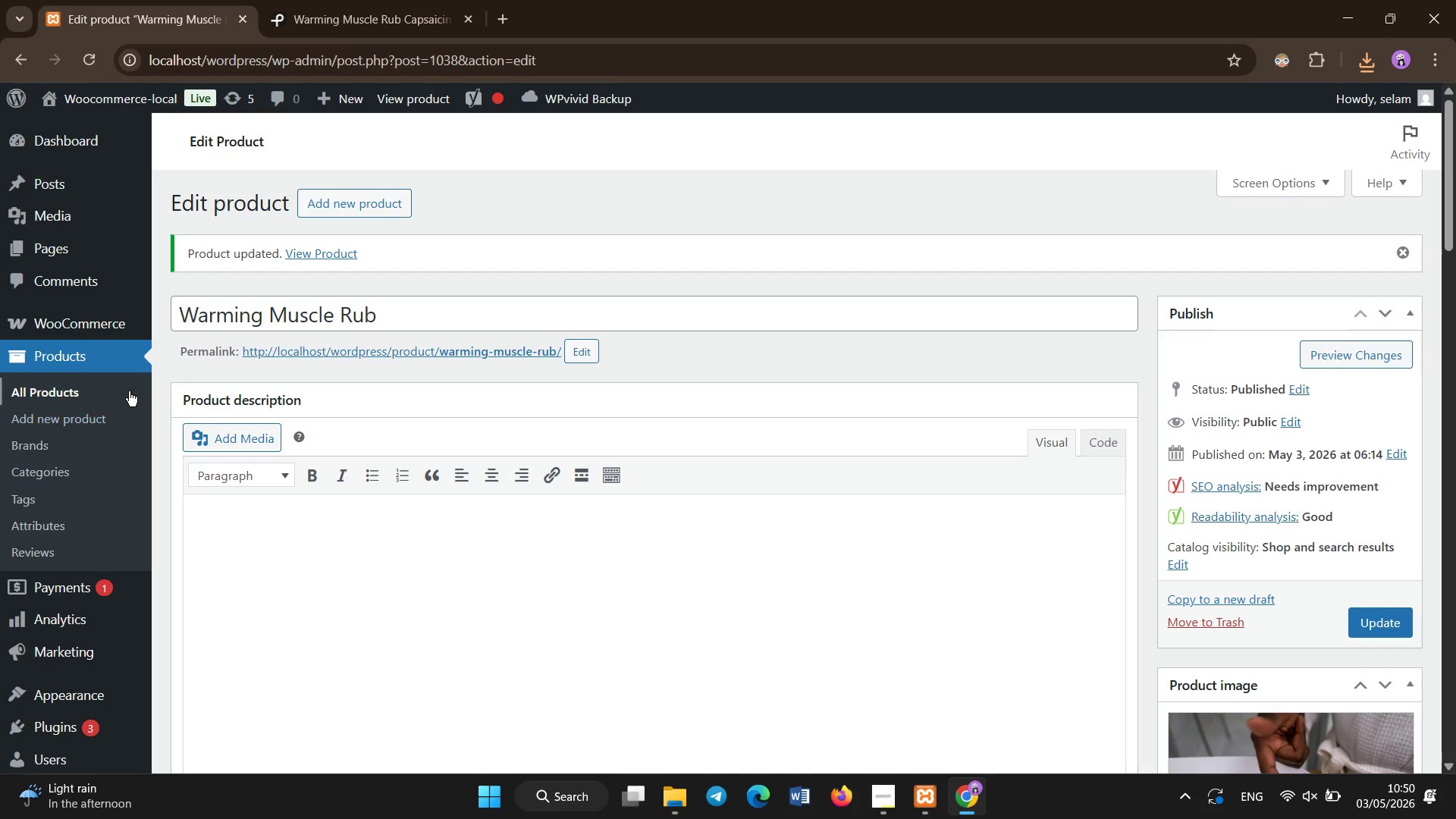 
left_click([127, 391])
 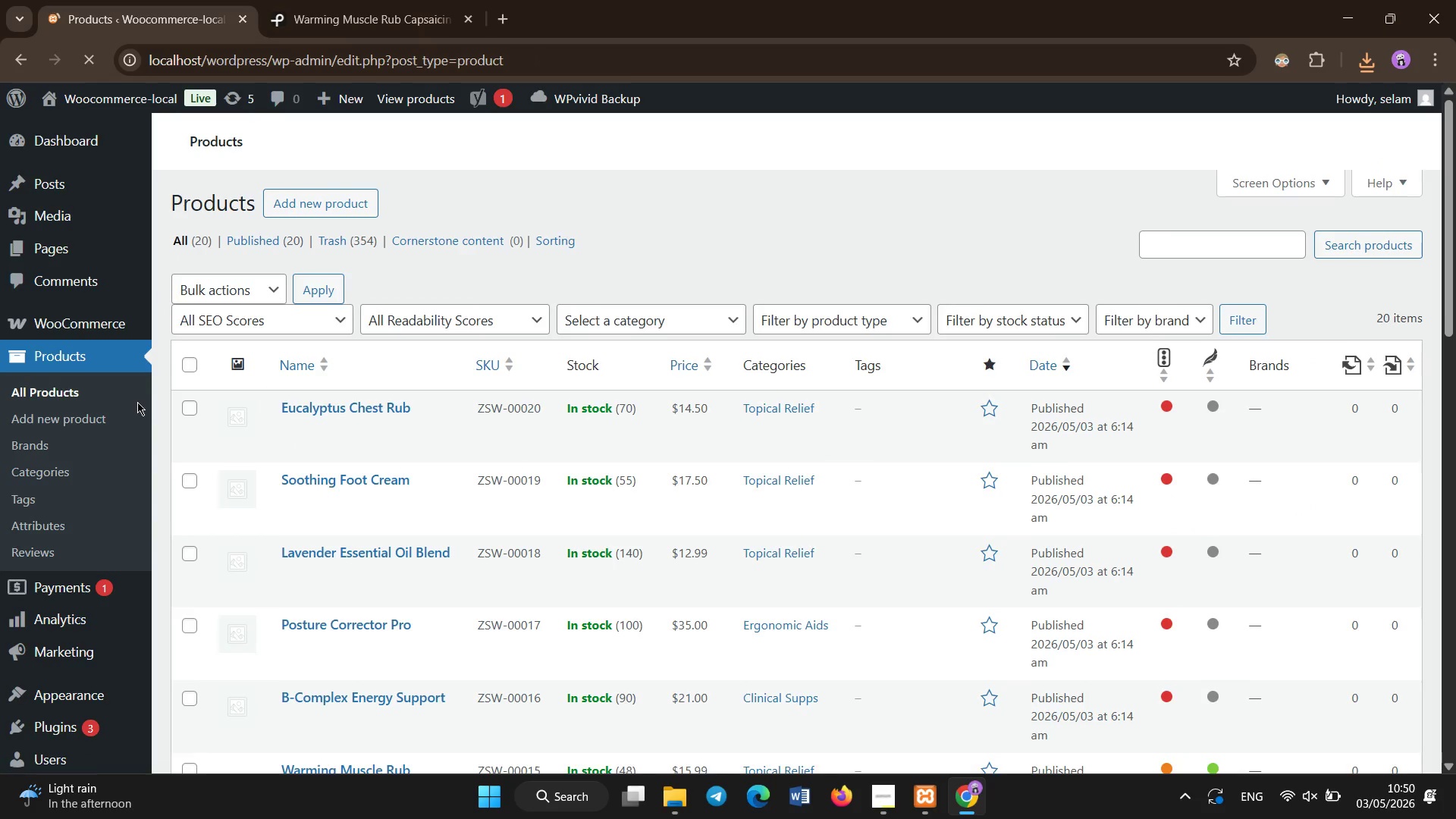 
wait(10.19)
 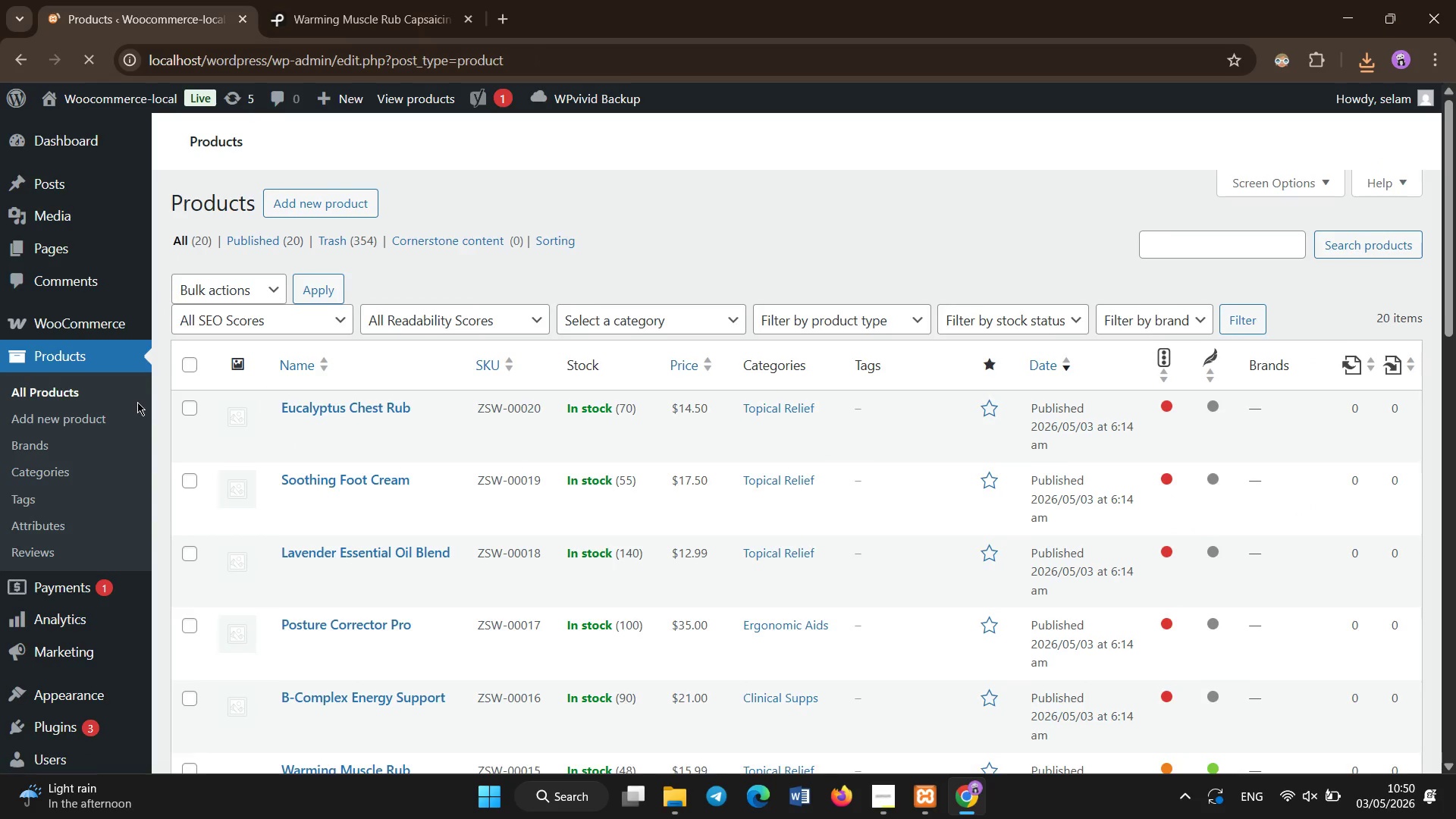 
left_click([317, 676])
 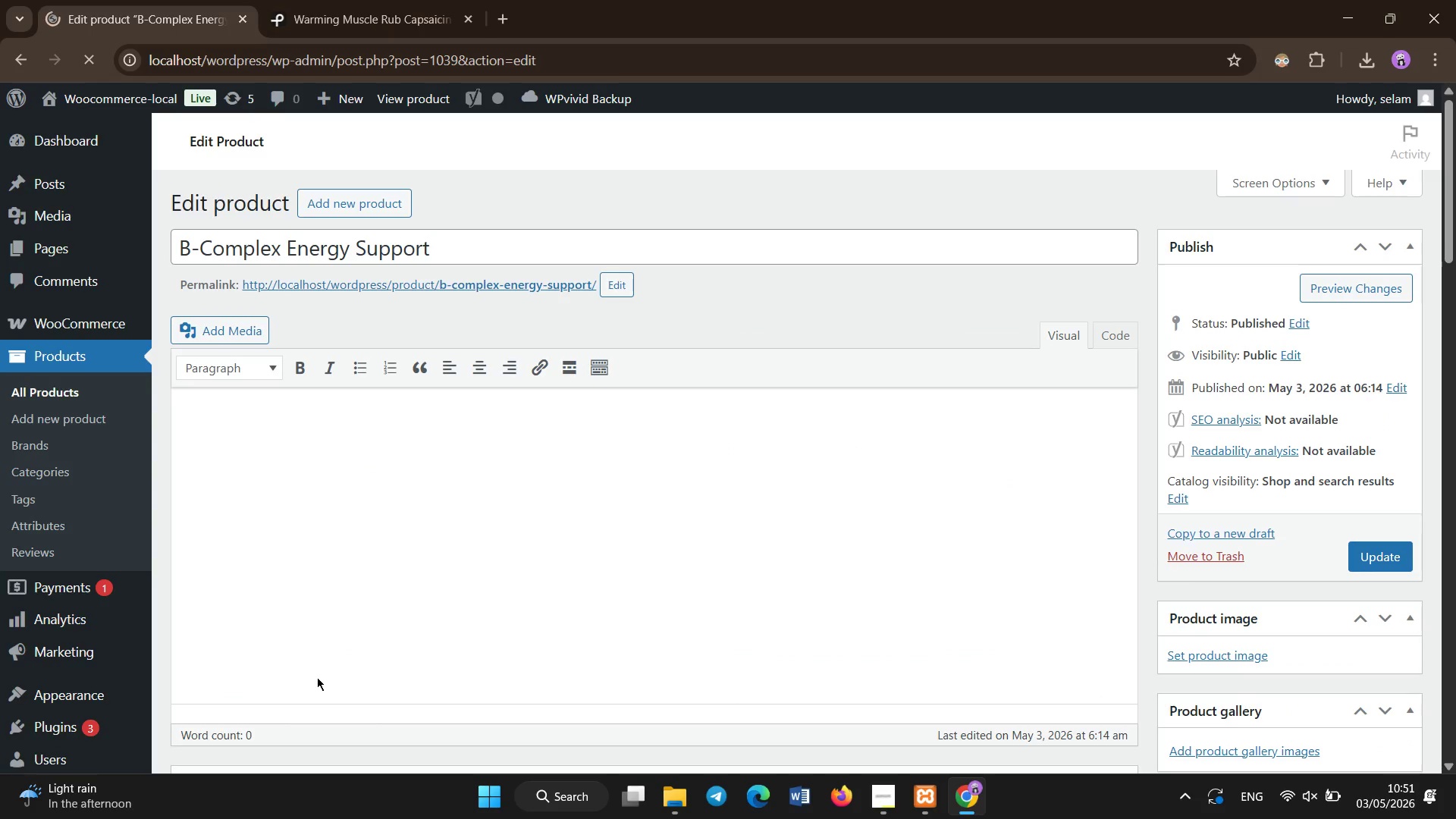 
wait(6.36)
 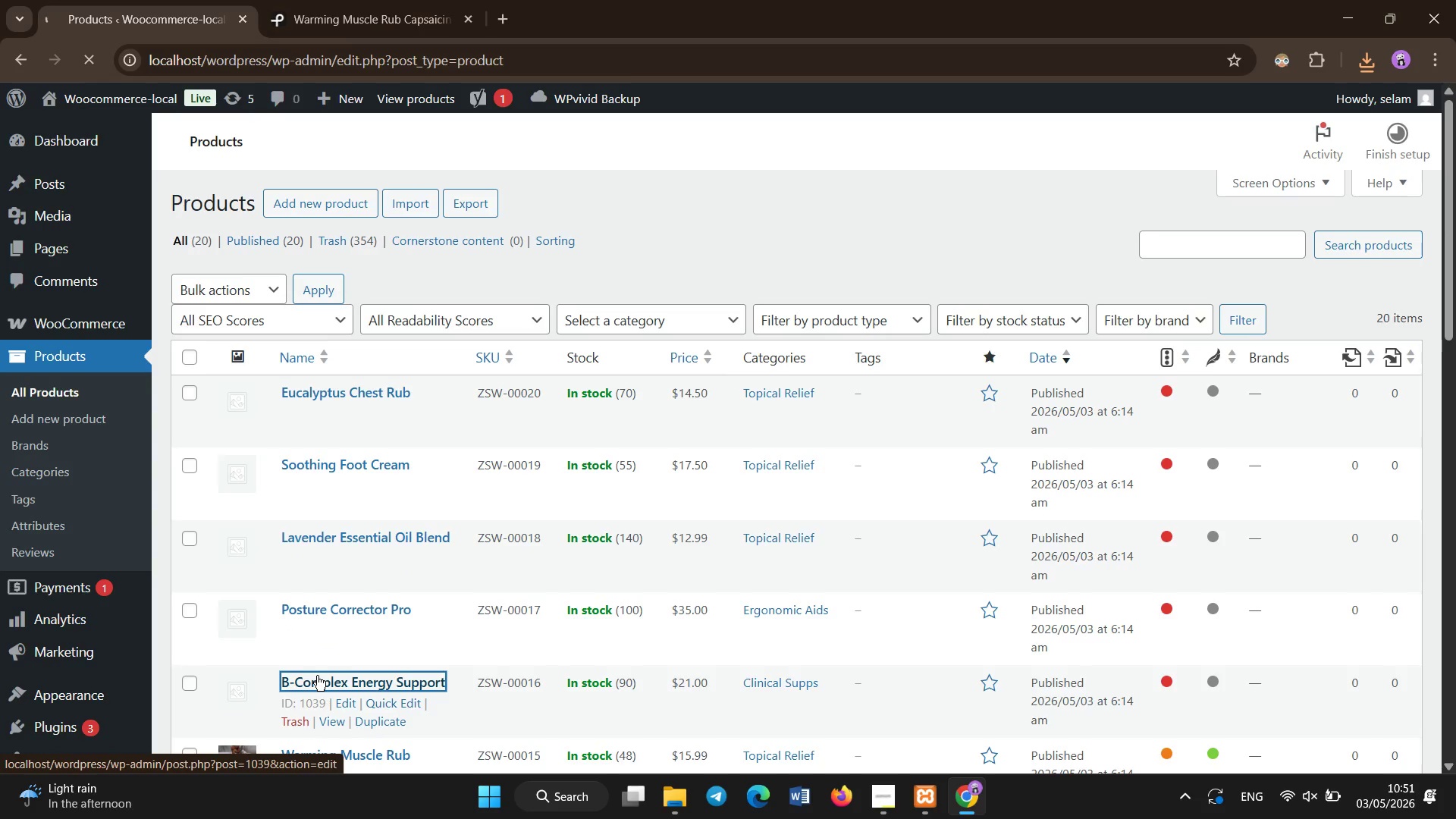 
scroll: coordinate [317, 677], scroll_direction: down, amount: 15.0